 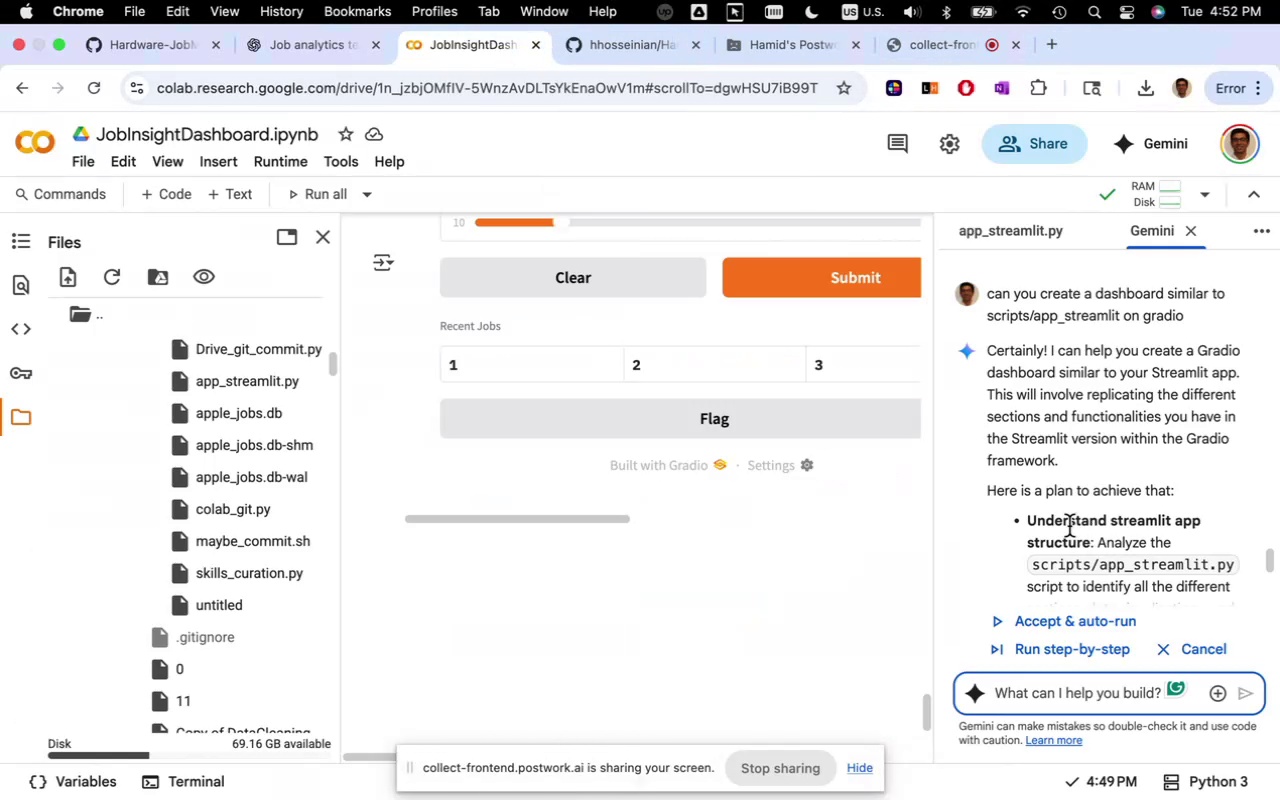 
left_click([1056, 620])
 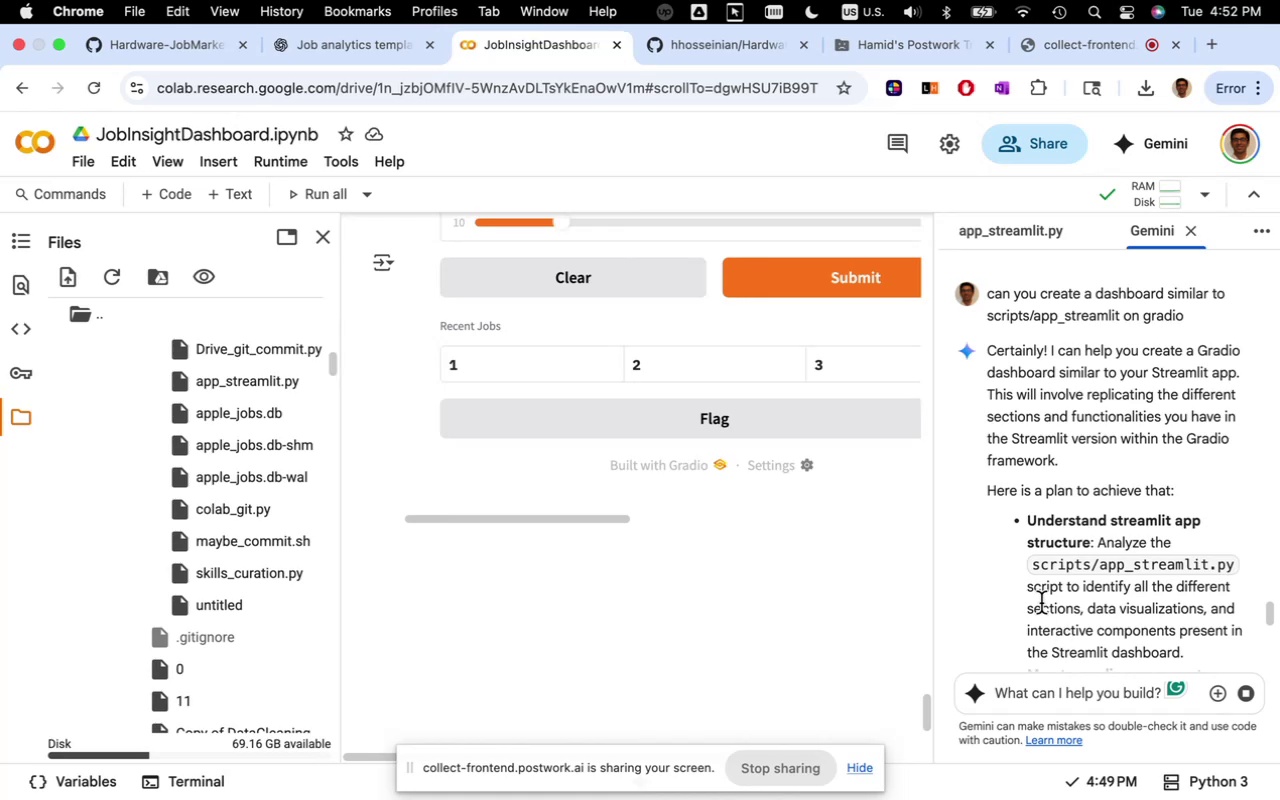 
wait(5.43)
 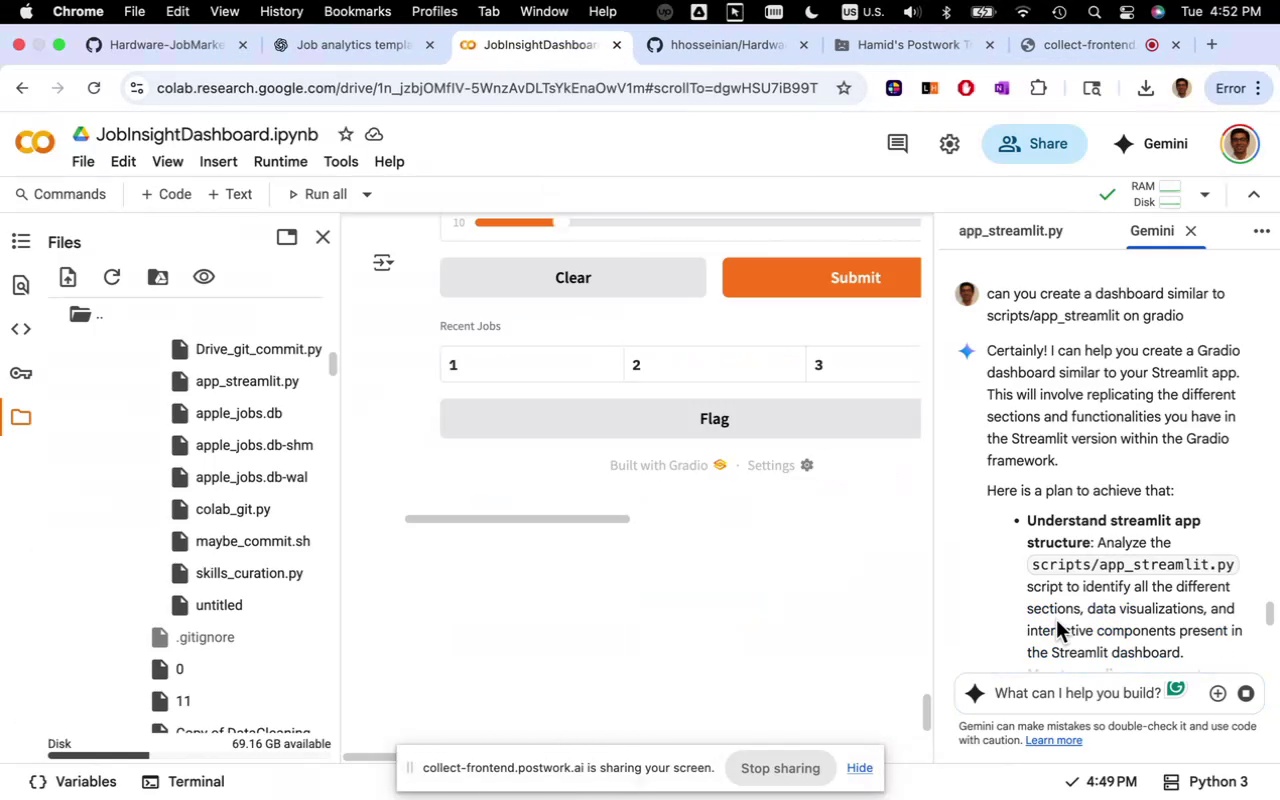 
scroll: coordinate [1050, 538], scroll_direction: down, amount: 30.0
 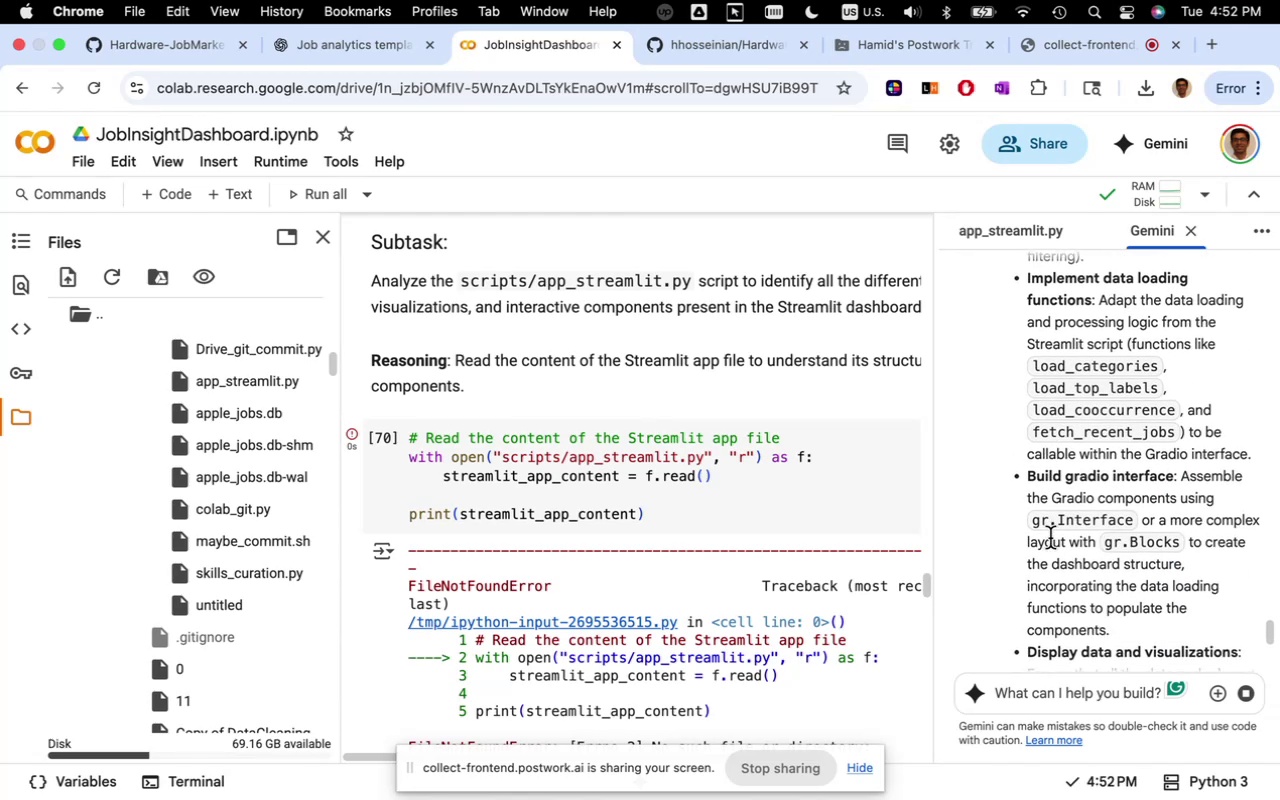 
scroll: coordinate [1048, 540], scroll_direction: down, amount: 12.0
 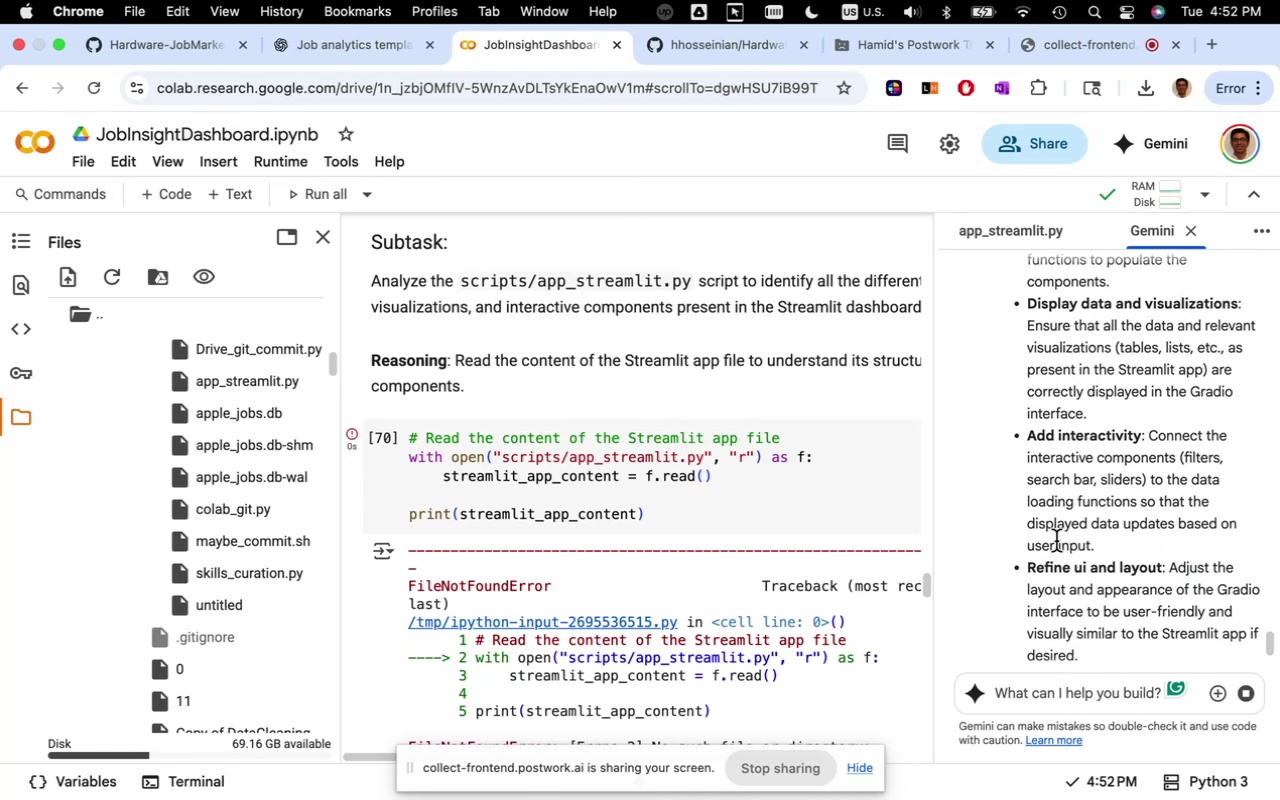 
wait(6.55)
 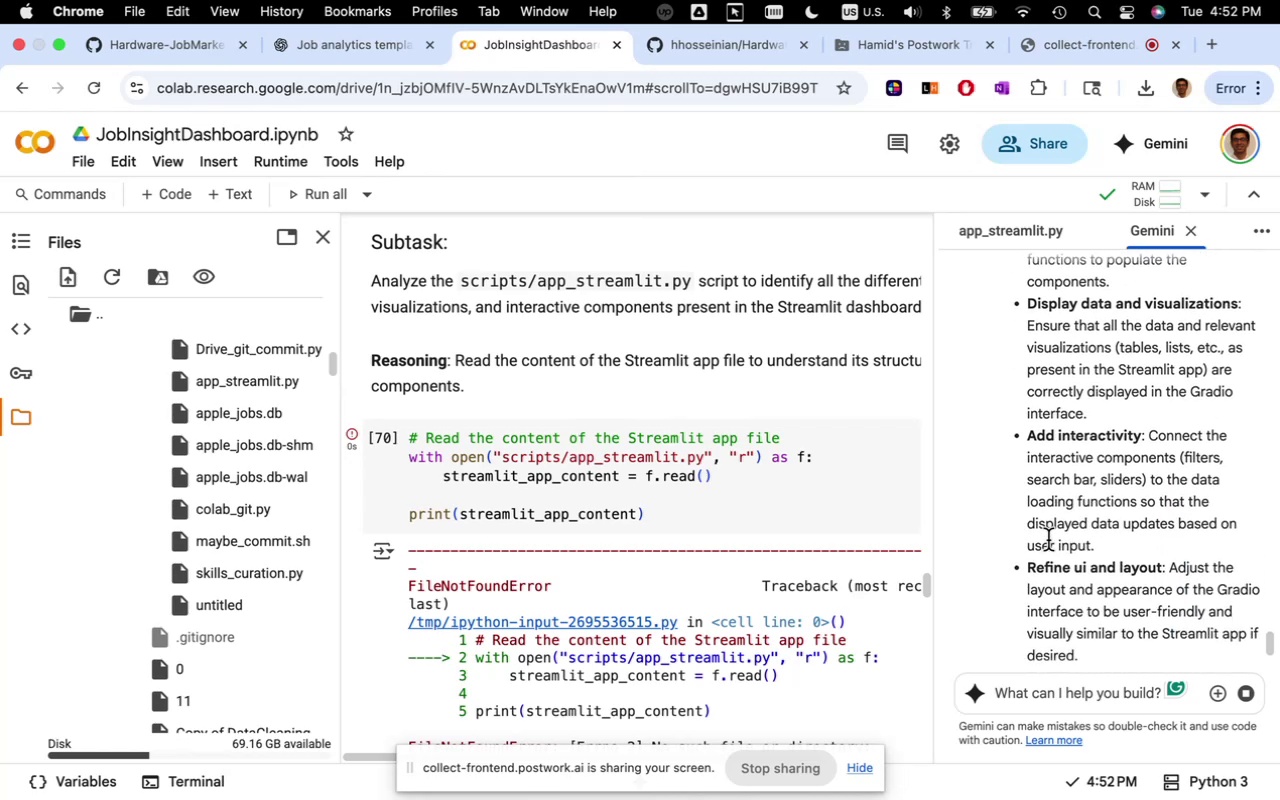 
scroll: coordinate [1016, 532], scroll_direction: down, amount: 15.0
 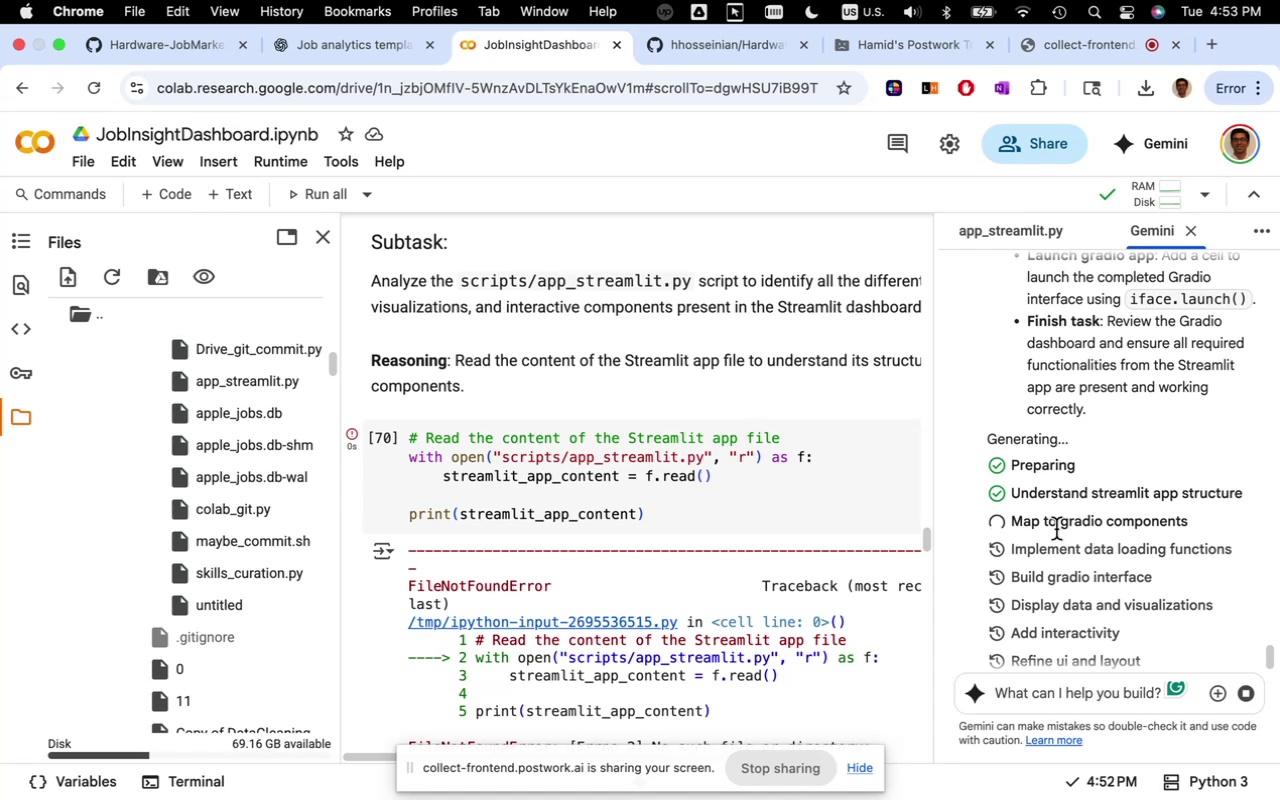 
wait(5.4)
 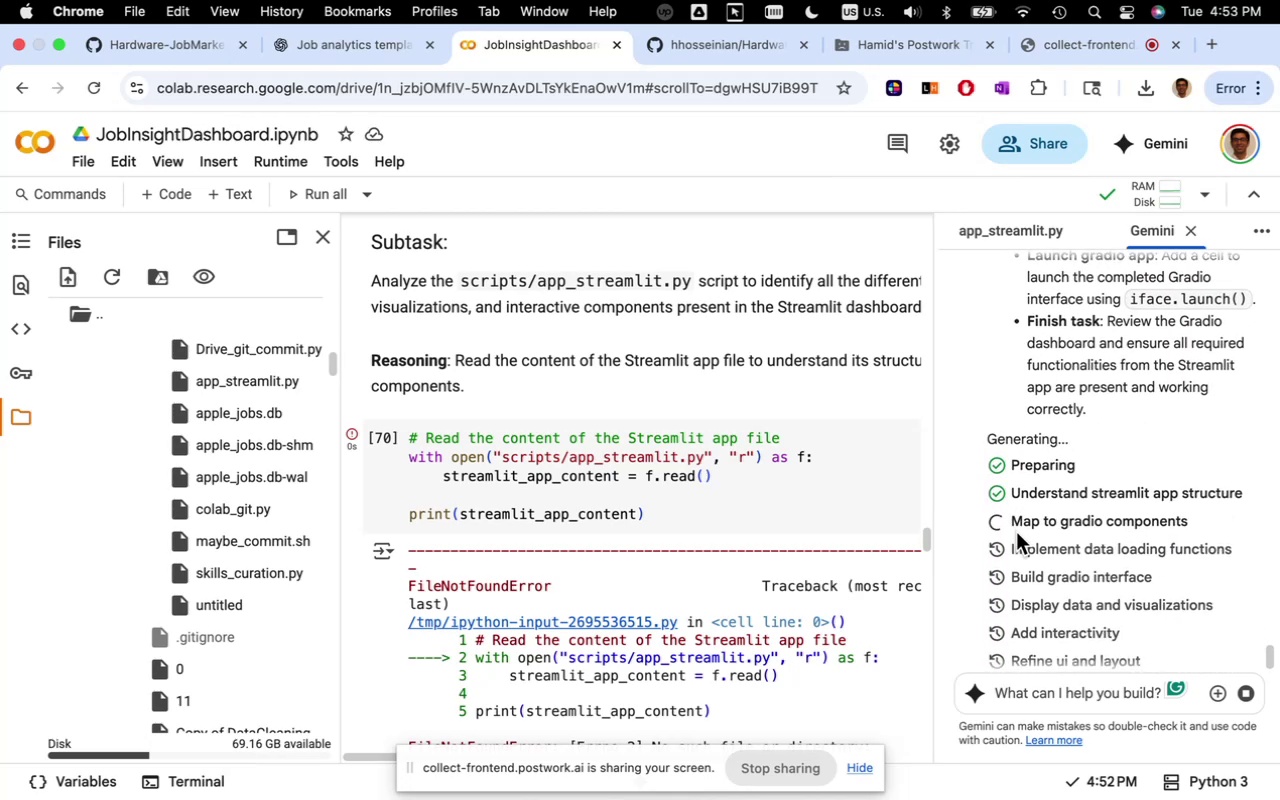 
scroll: coordinate [811, 582], scroll_direction: up, amount: 2.0
 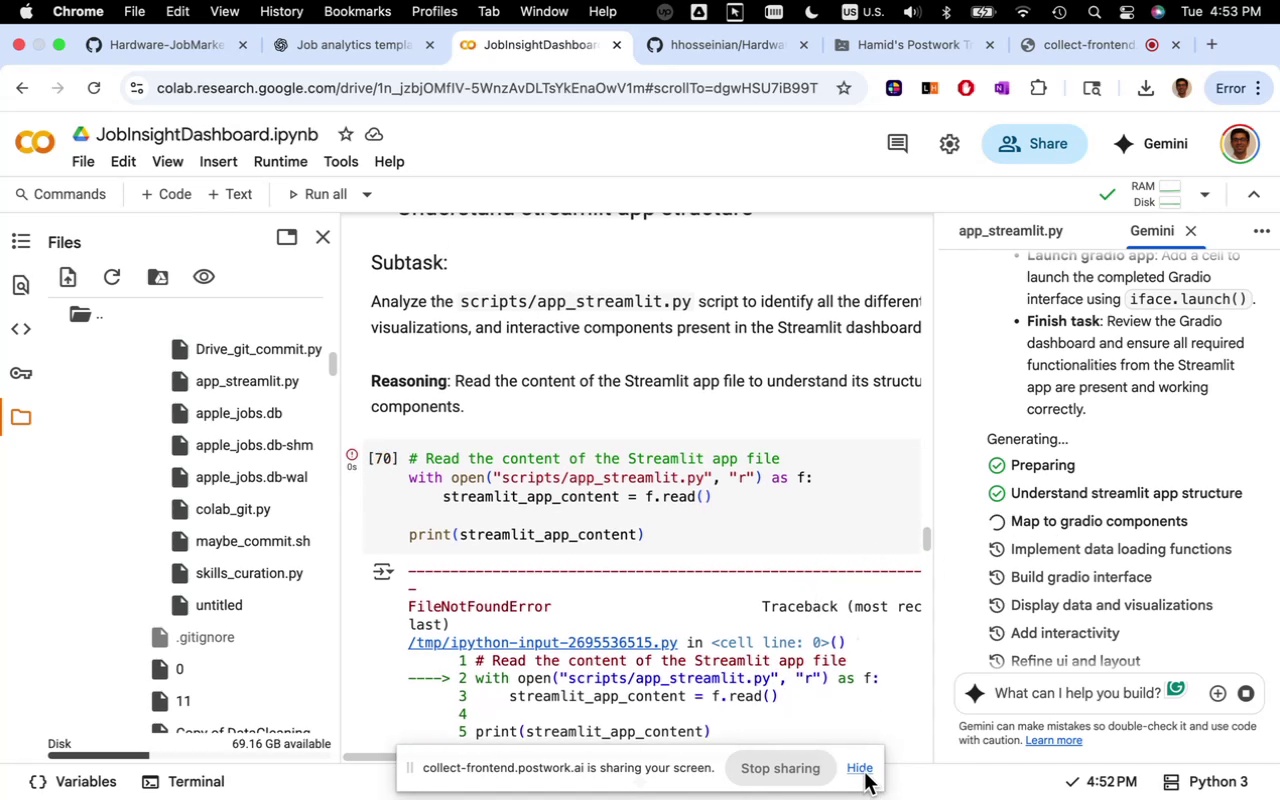 
wait(7.19)
 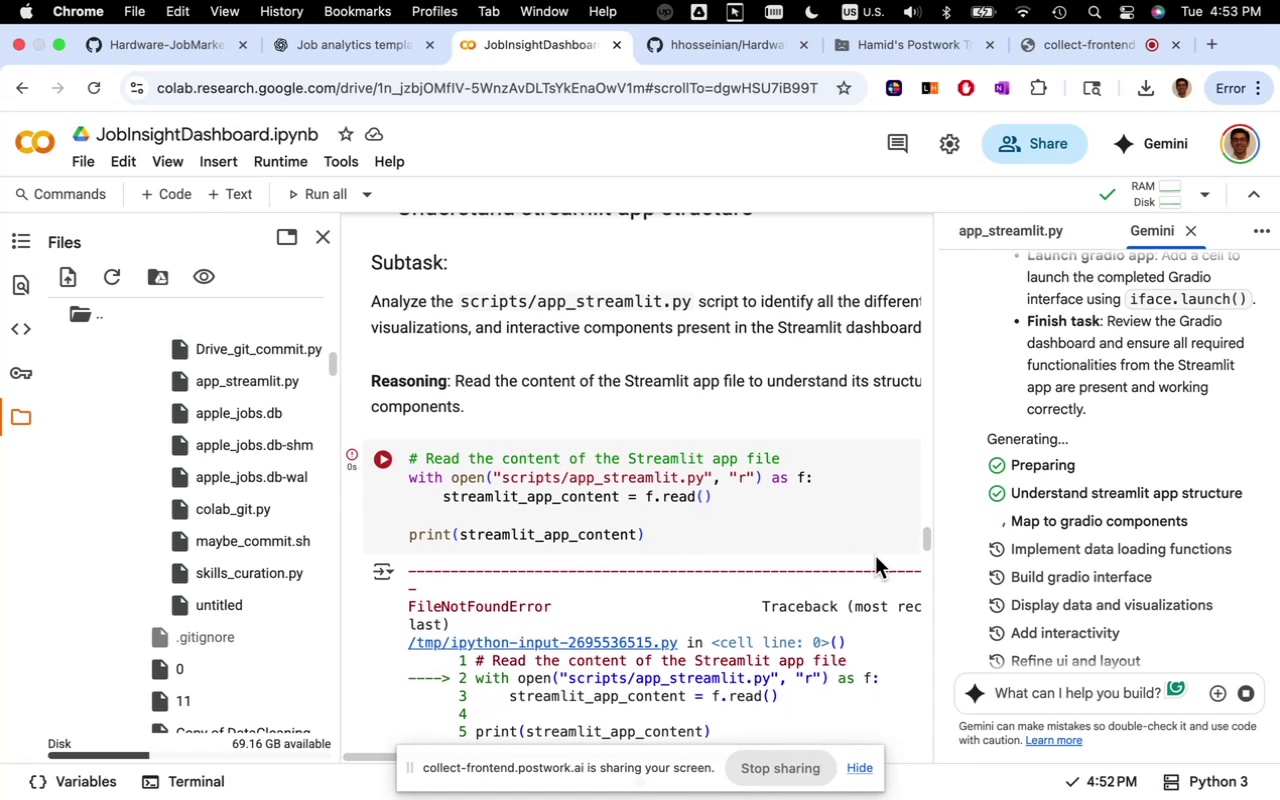 
left_click([860, 770])
 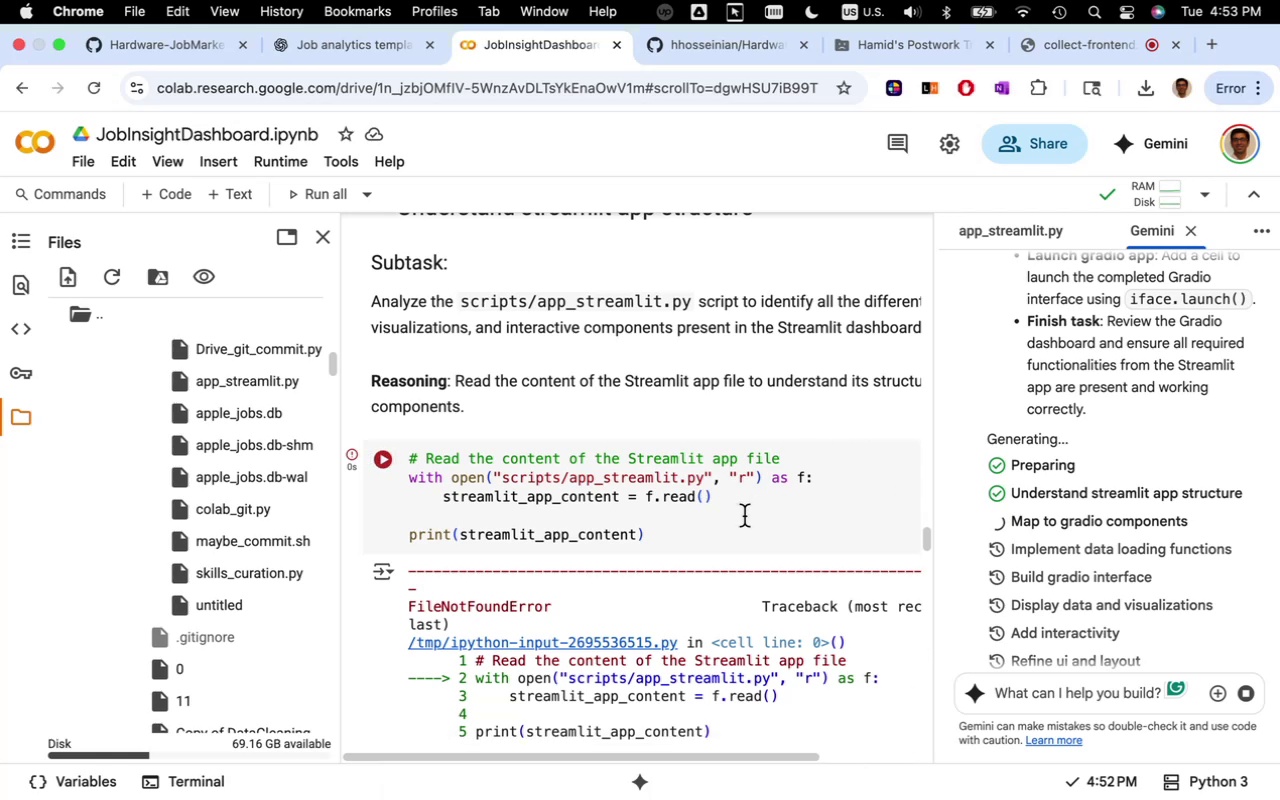 
wait(7.8)
 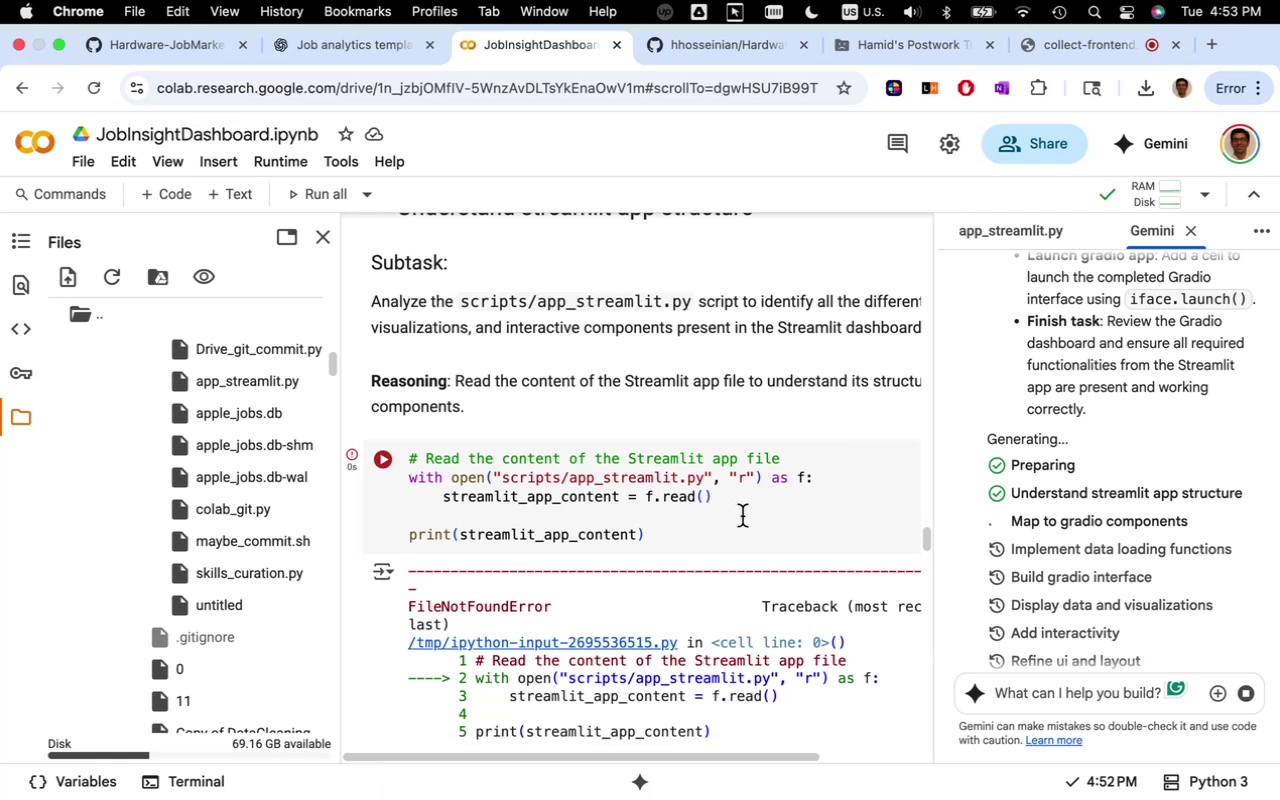 
left_click([1057, 42])
 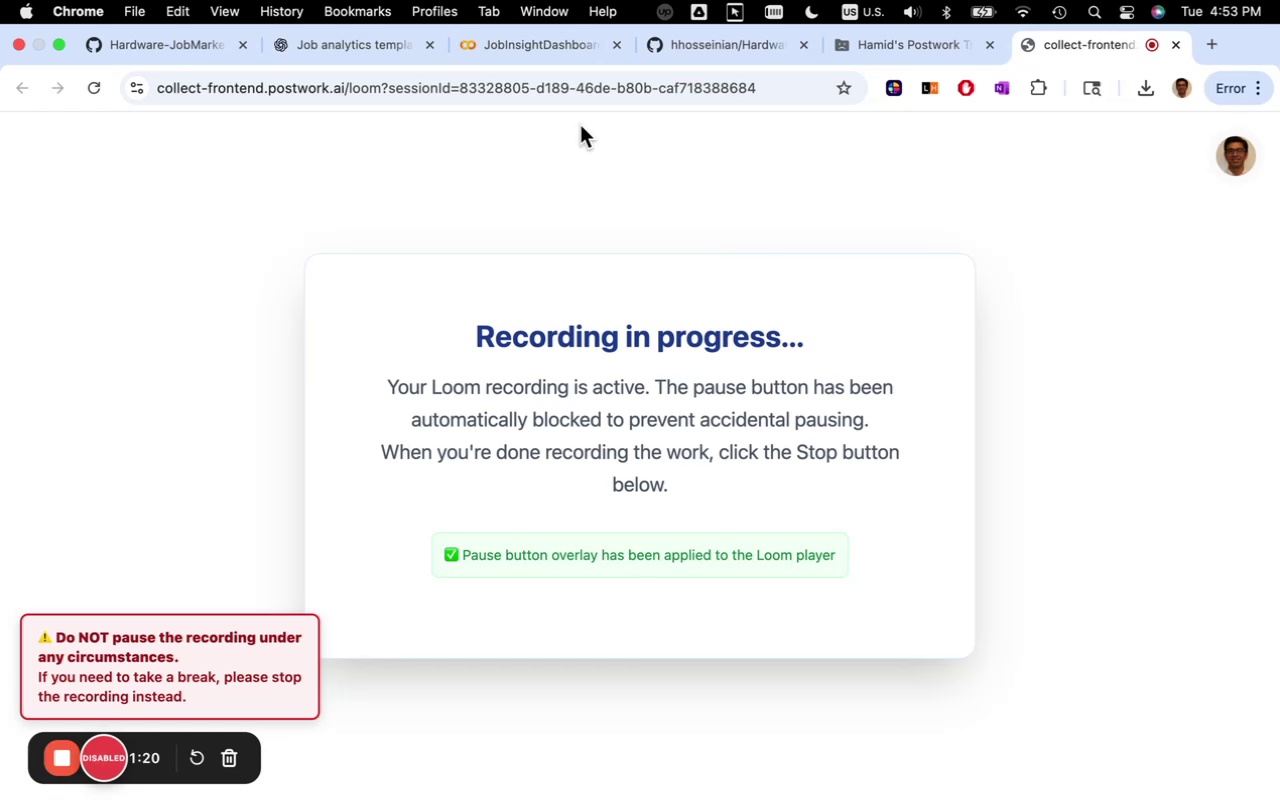 
left_click([549, 53])
 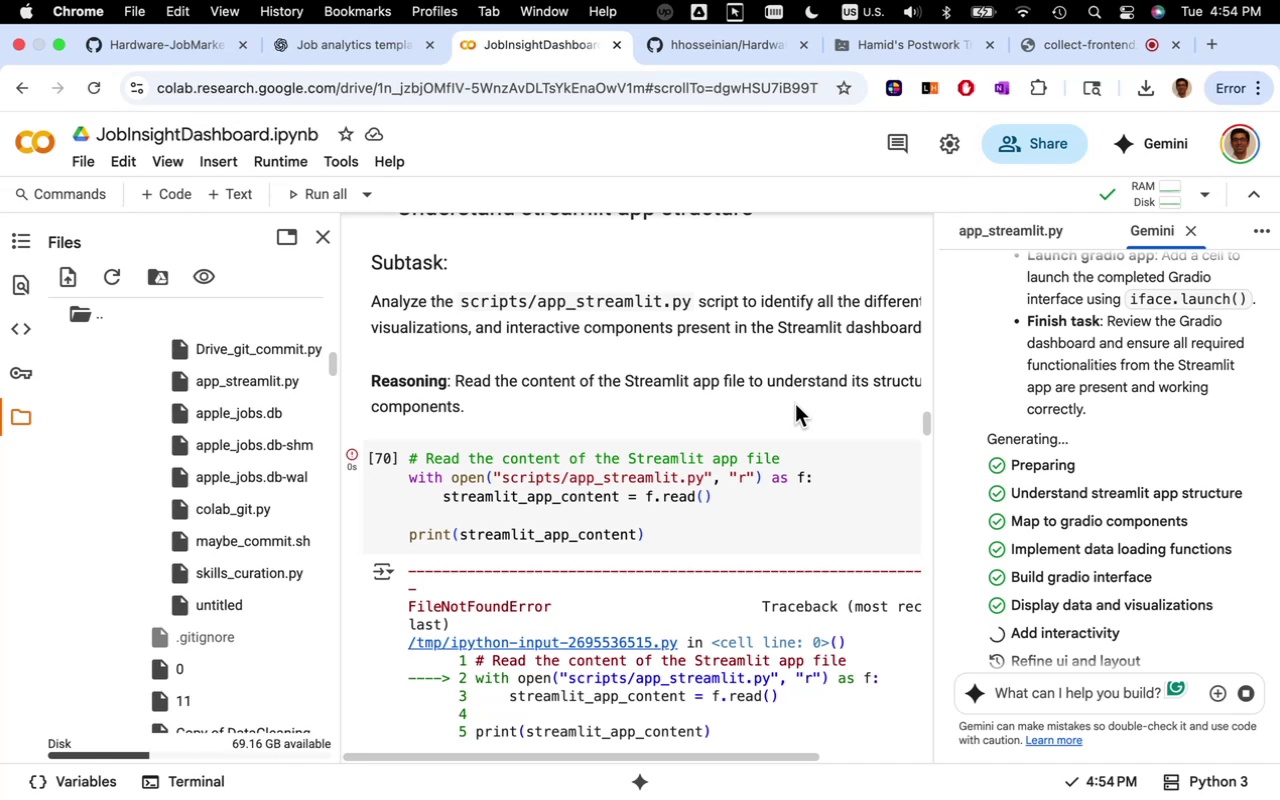 
wait(60.53)
 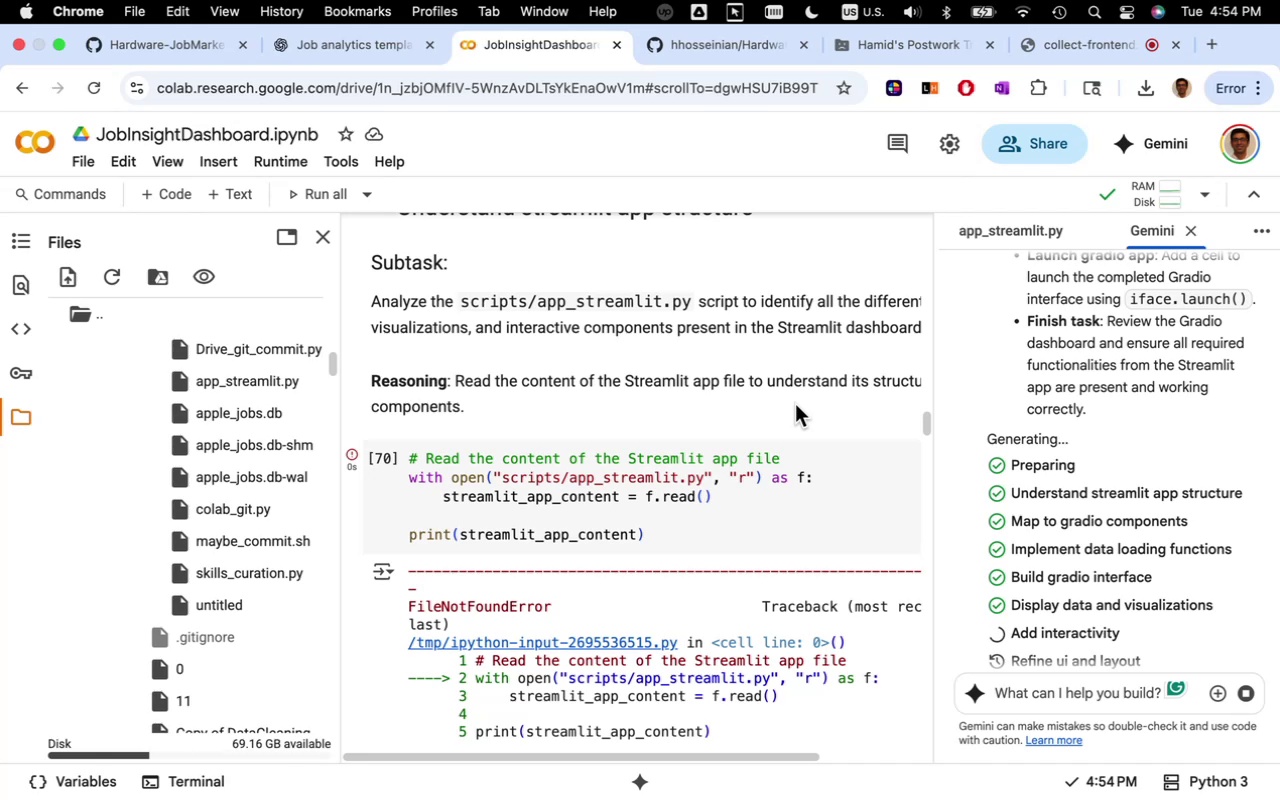 
scroll: coordinate [965, 445], scroll_direction: down, amount: 5.0
 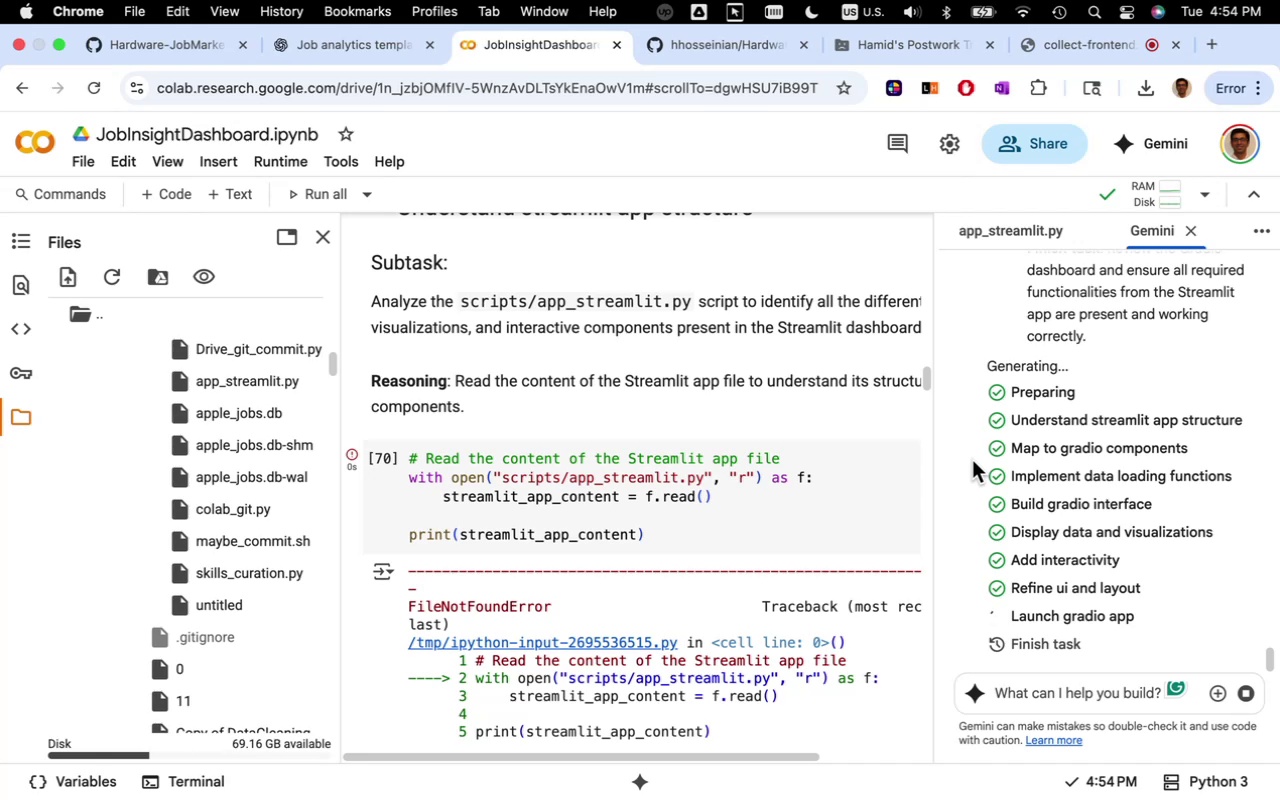 
wait(27.96)
 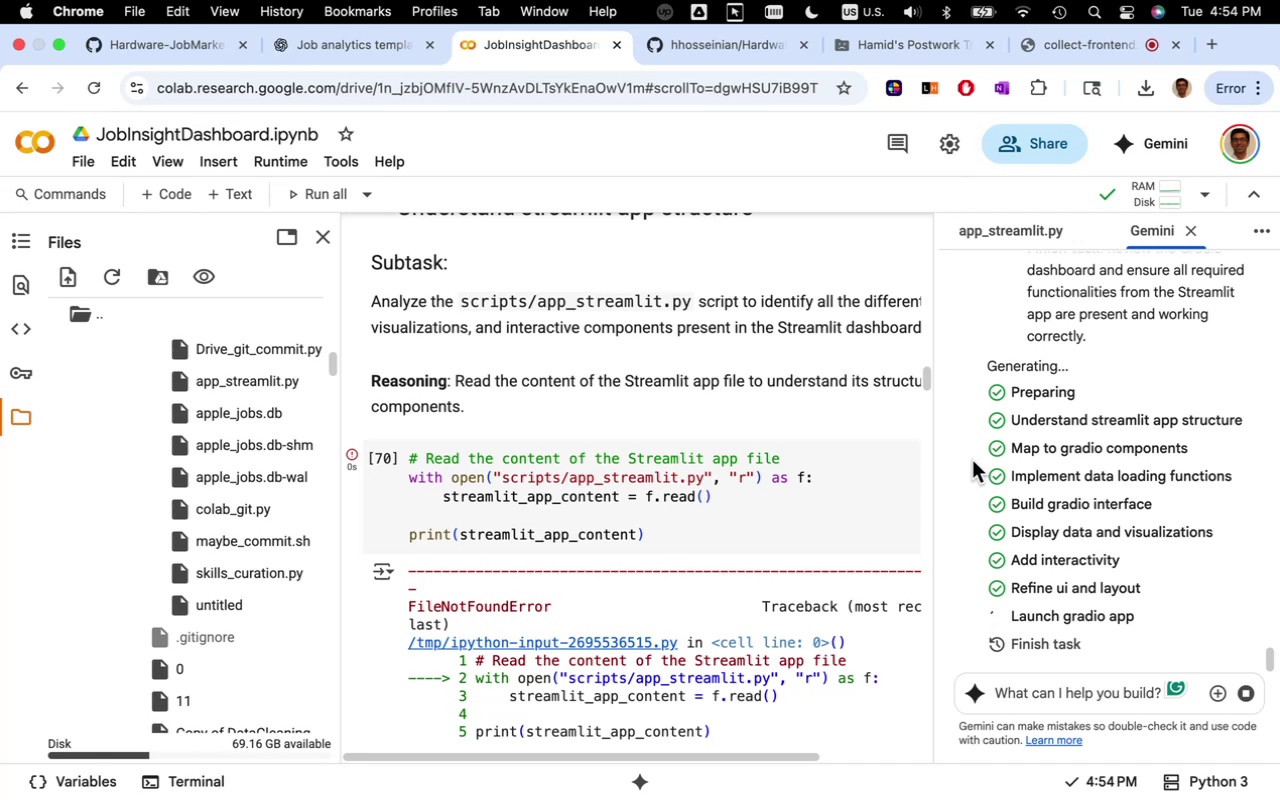 
scroll: coordinate [972, 460], scroll_direction: down, amount: 6.0
 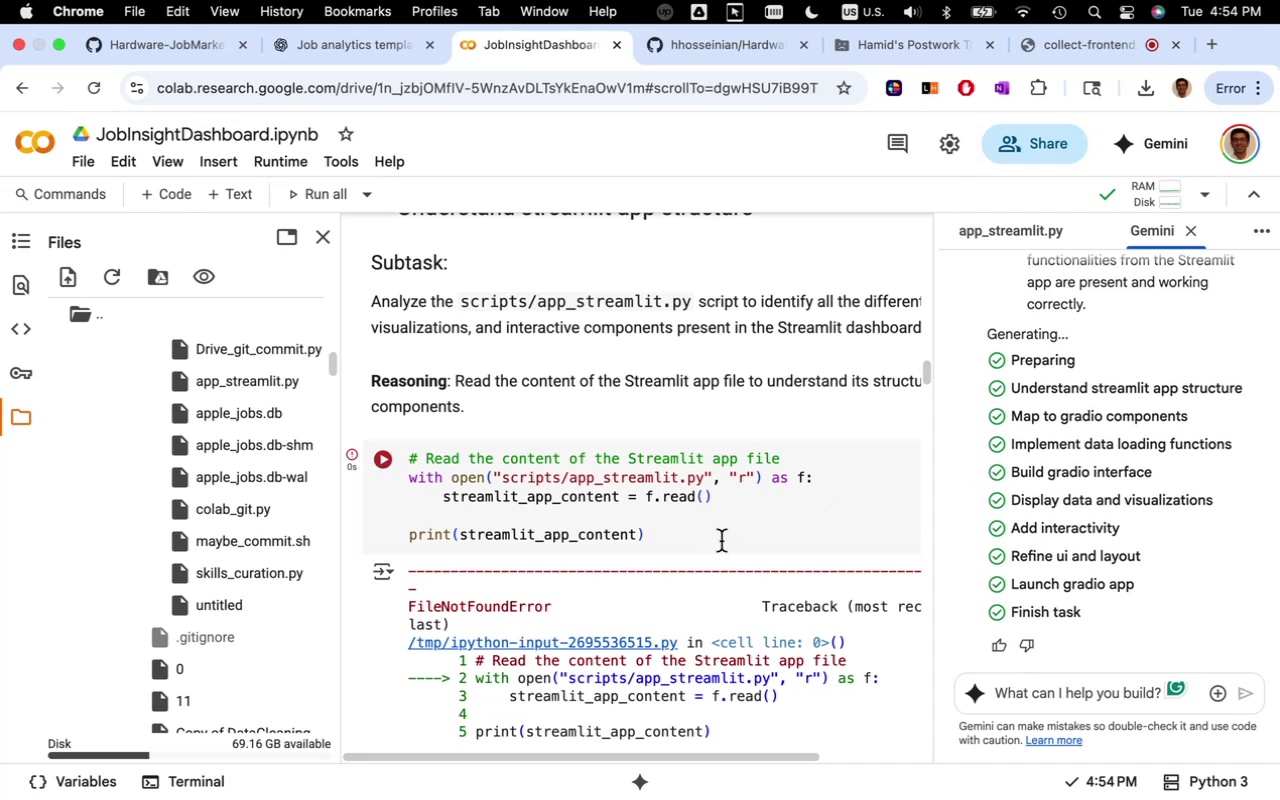 
scroll: coordinate [721, 541], scroll_direction: up, amount: 87.0
 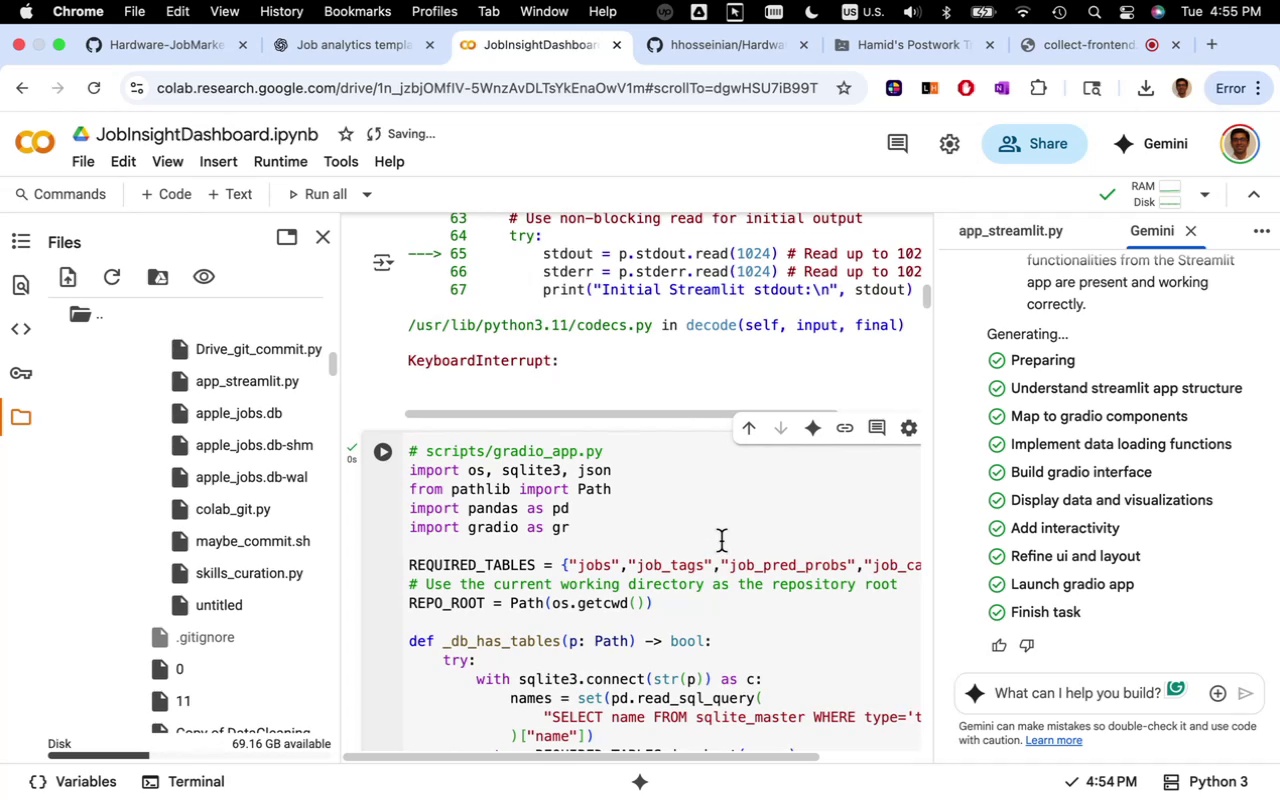 
wait(8.99)
 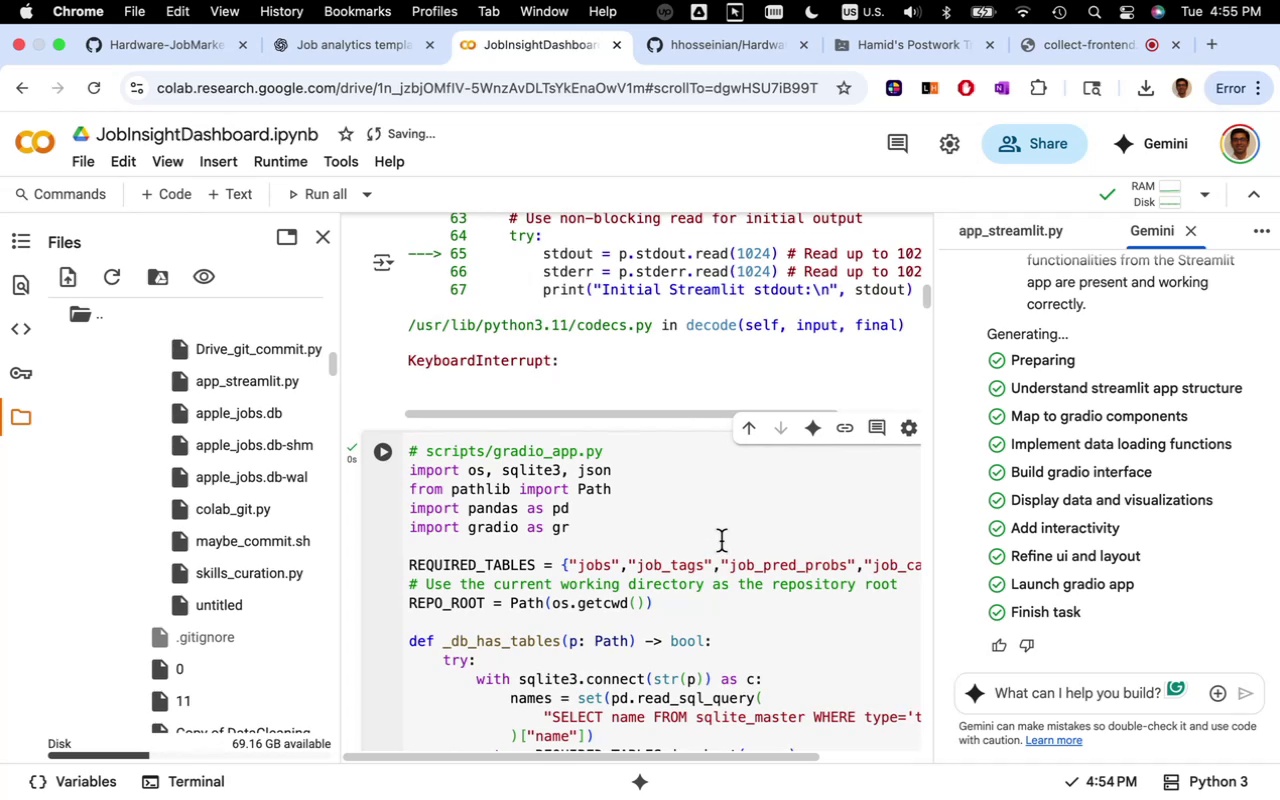 
scroll: coordinate [256, 557], scroll_direction: up, amount: 6.0
 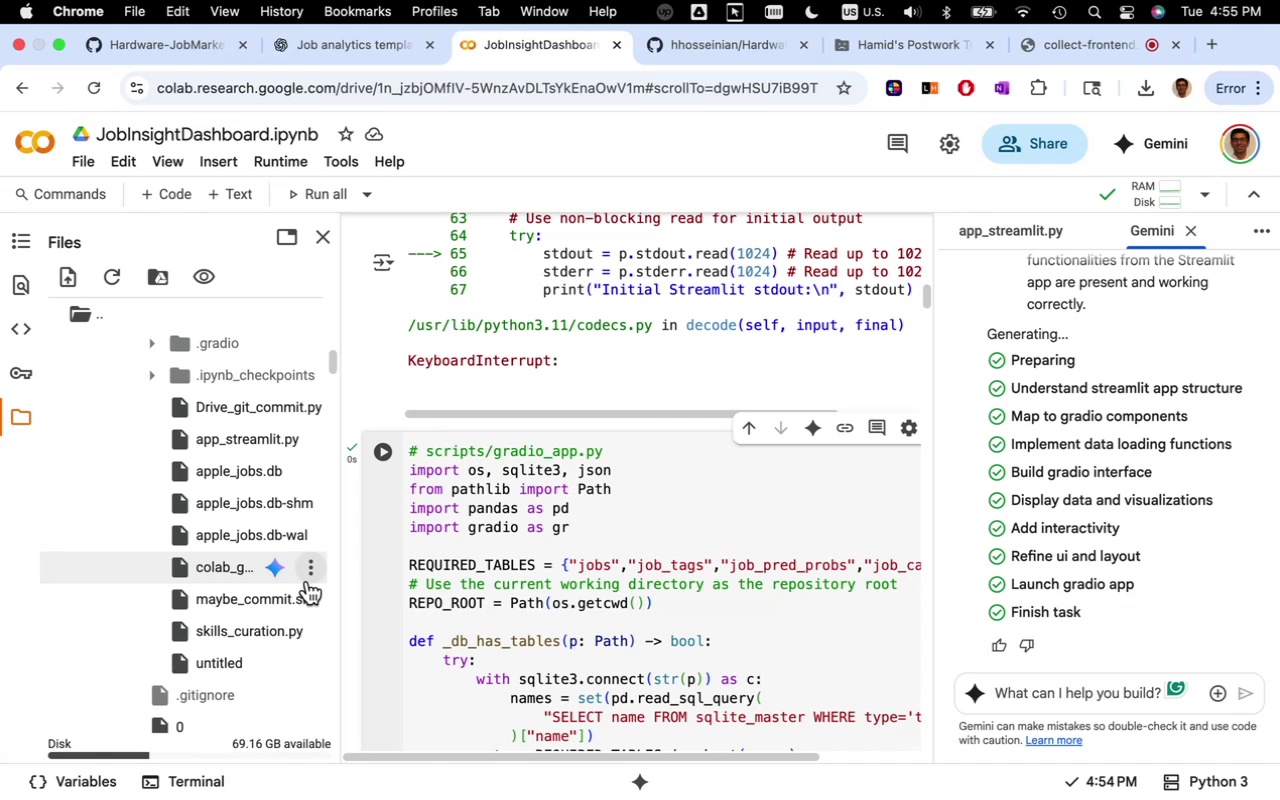 
mouse_move([282, 583])
 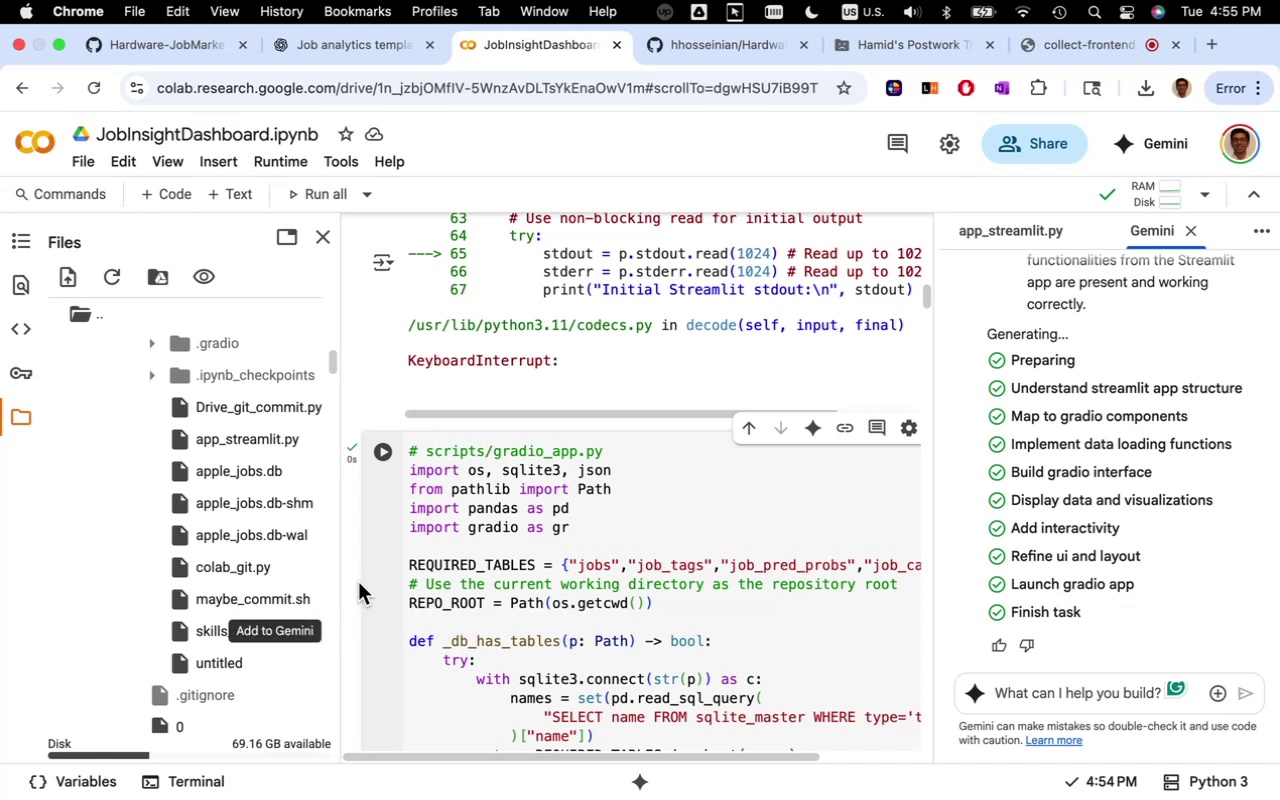 
mouse_move([394, 579])
 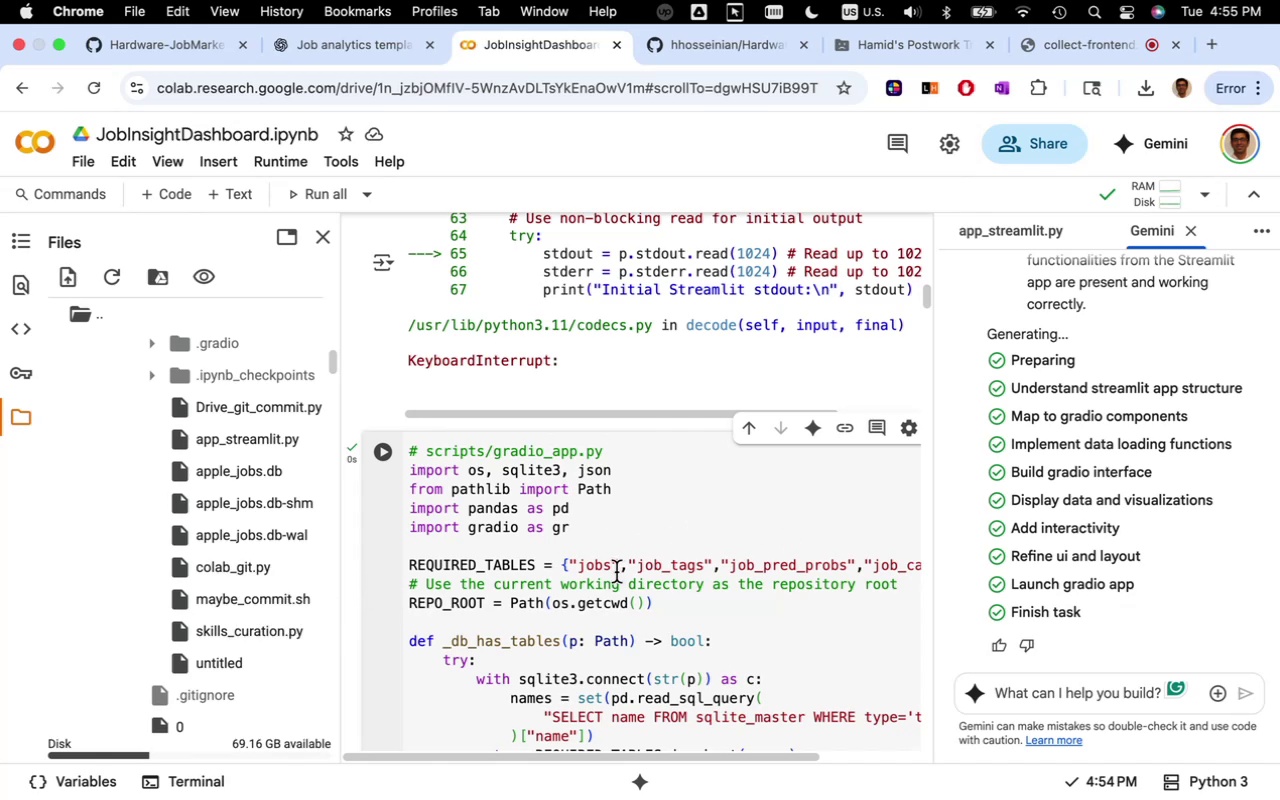 
scroll: coordinate [1079, 524], scroll_direction: down, amount: 6.0
 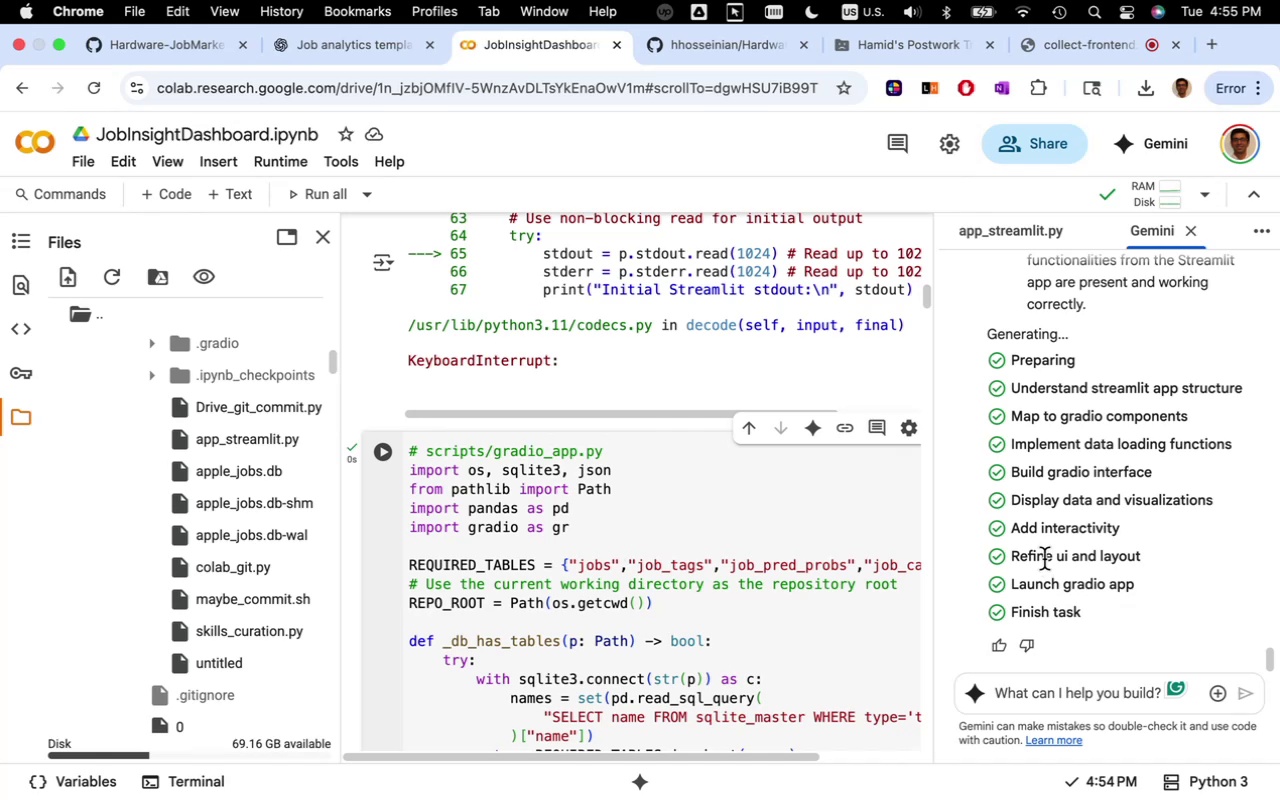 
scroll: coordinate [1042, 556], scroll_direction: up, amount: 7.0
 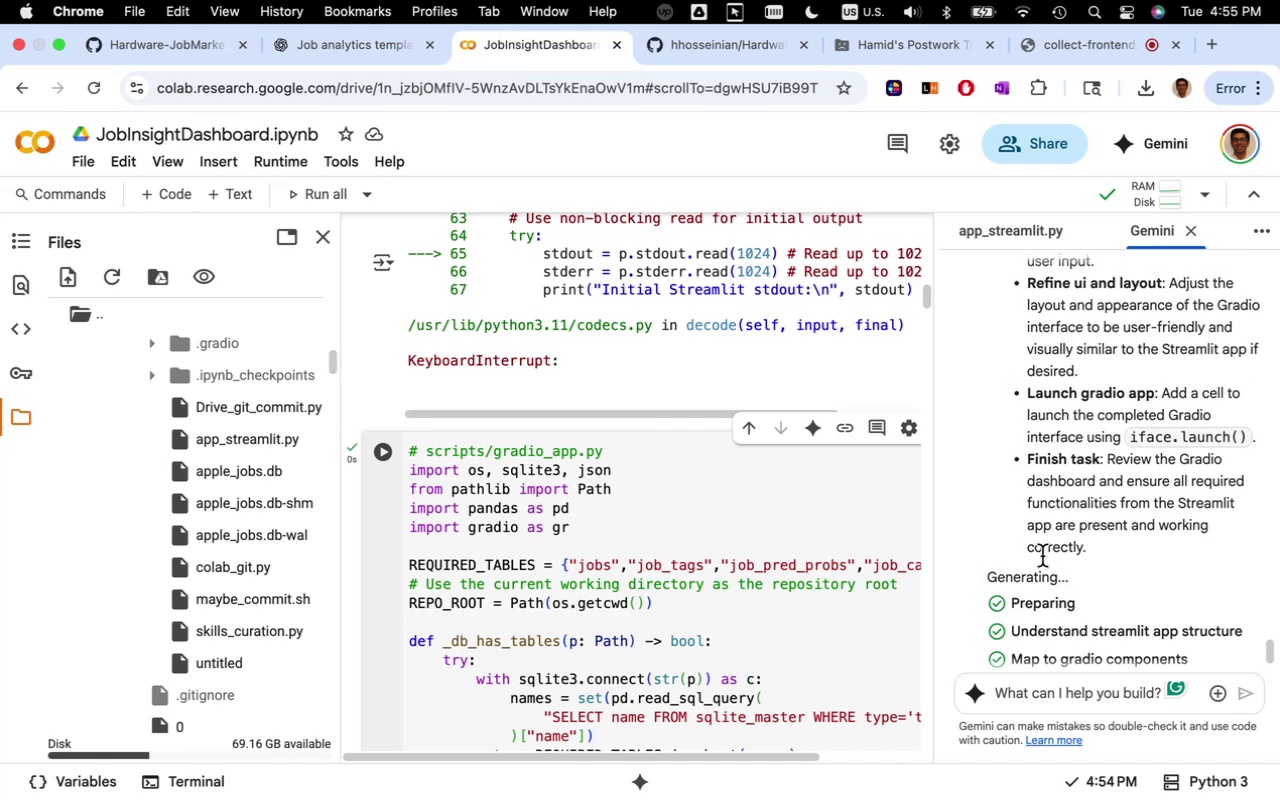 
scroll: coordinate [1042, 556], scroll_direction: down, amount: 36.0
 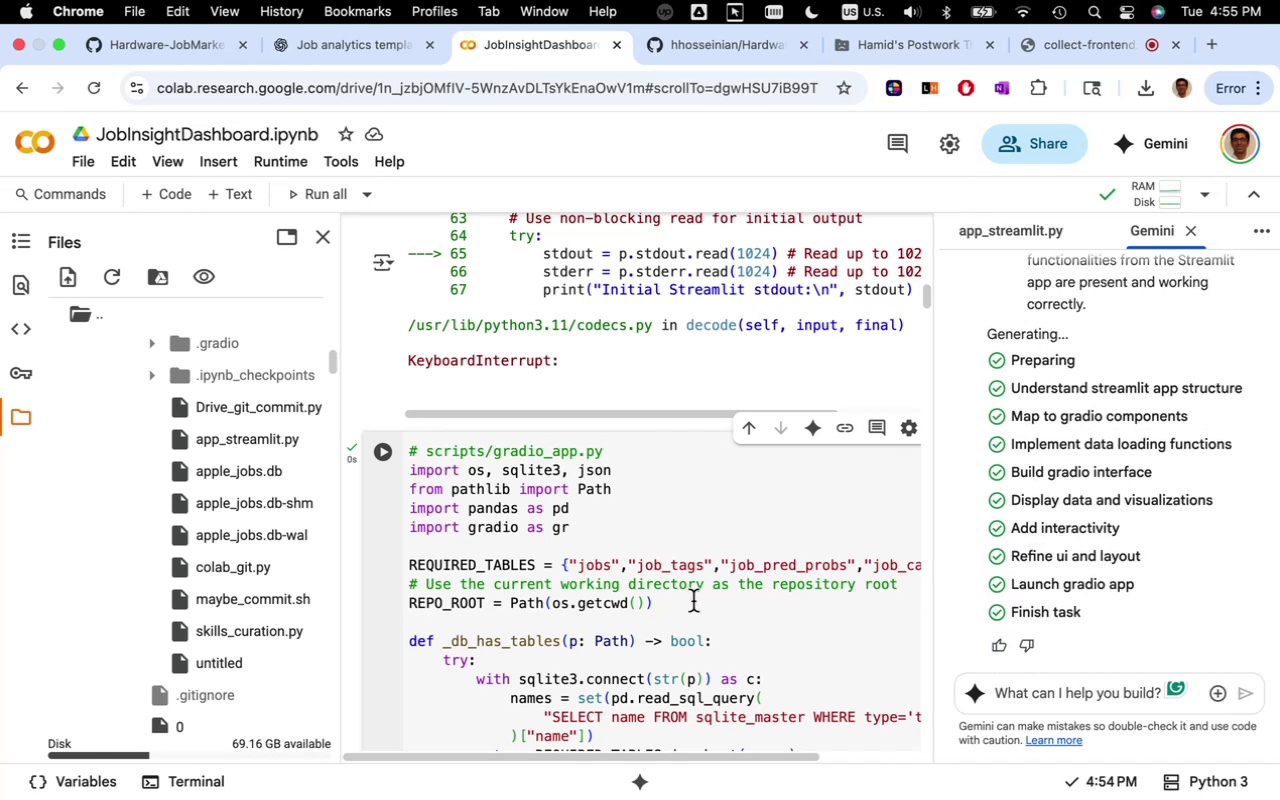 
left_click([693, 601])
 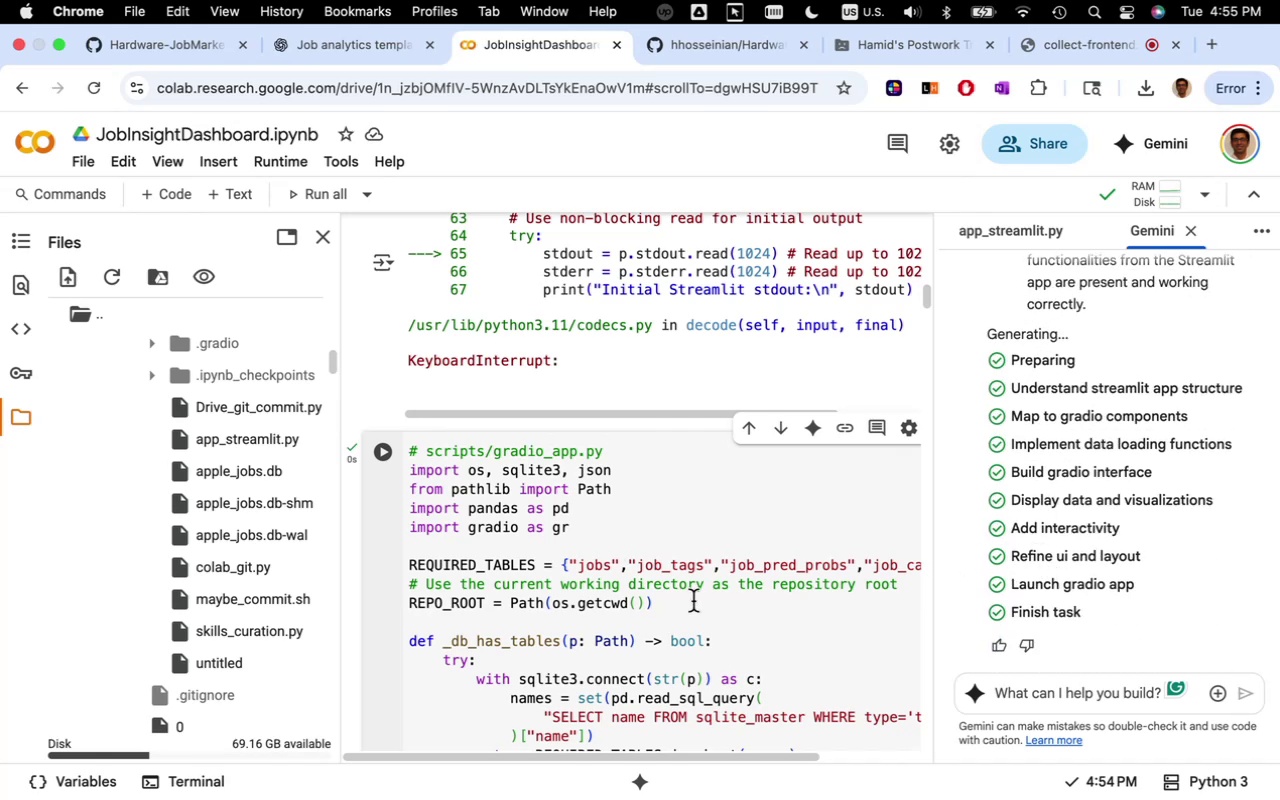 
scroll: coordinate [746, 605], scroll_direction: down, amount: 118.0
 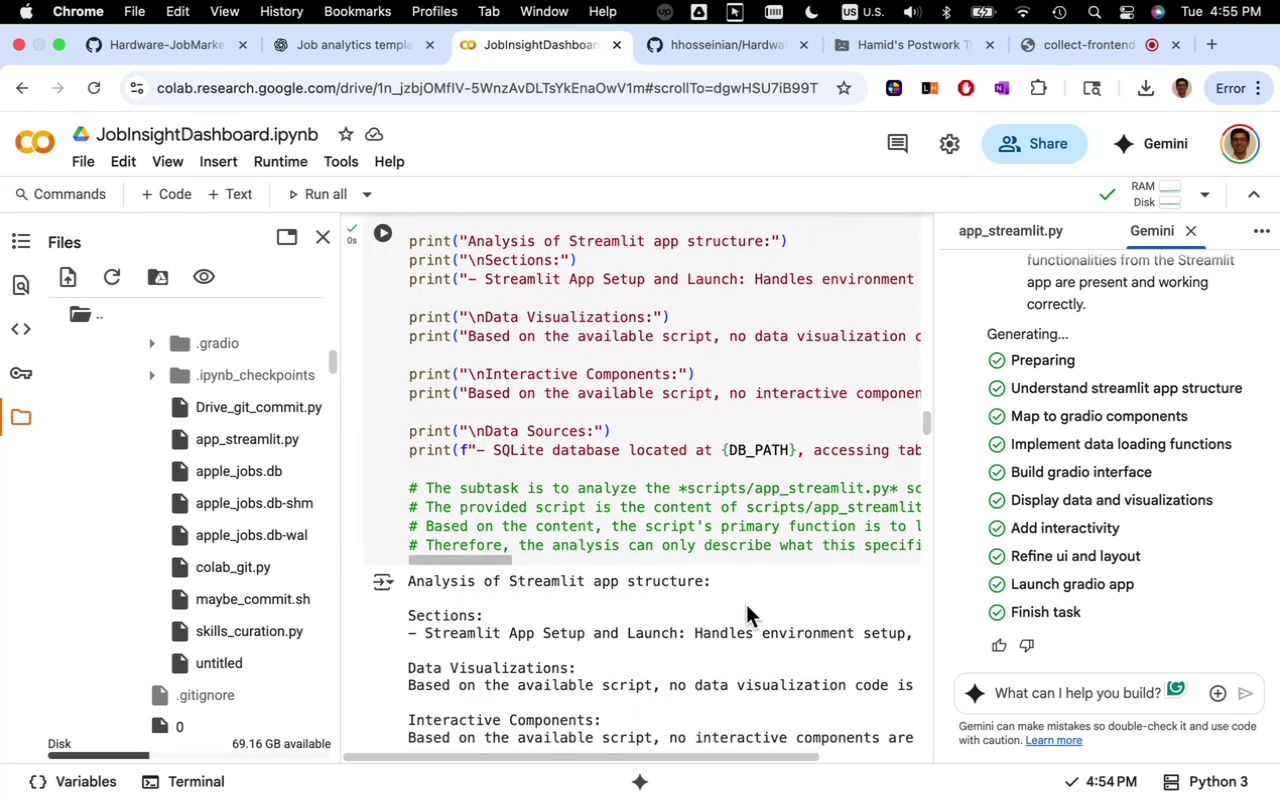 
scroll: coordinate [746, 606], scroll_direction: up, amount: 12.0
 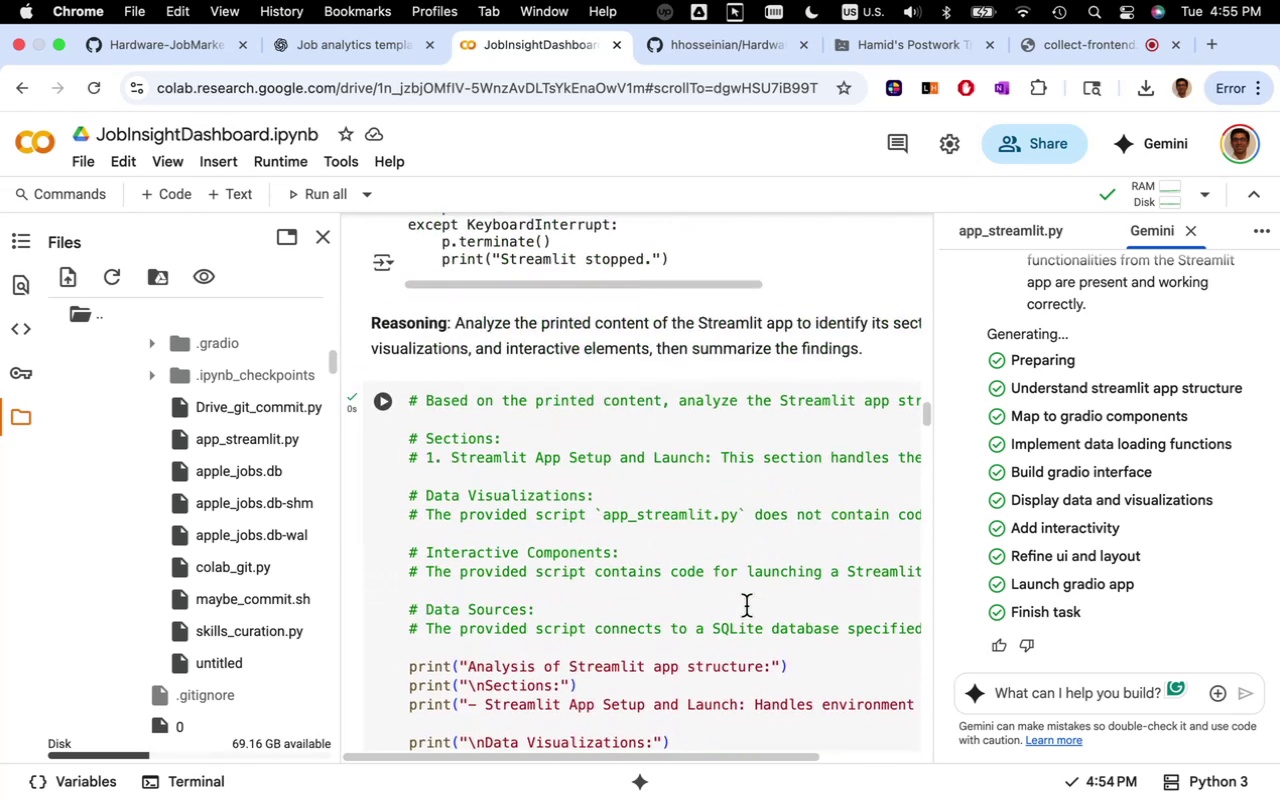 
scroll: coordinate [744, 599], scroll_direction: down, amount: 43.0
 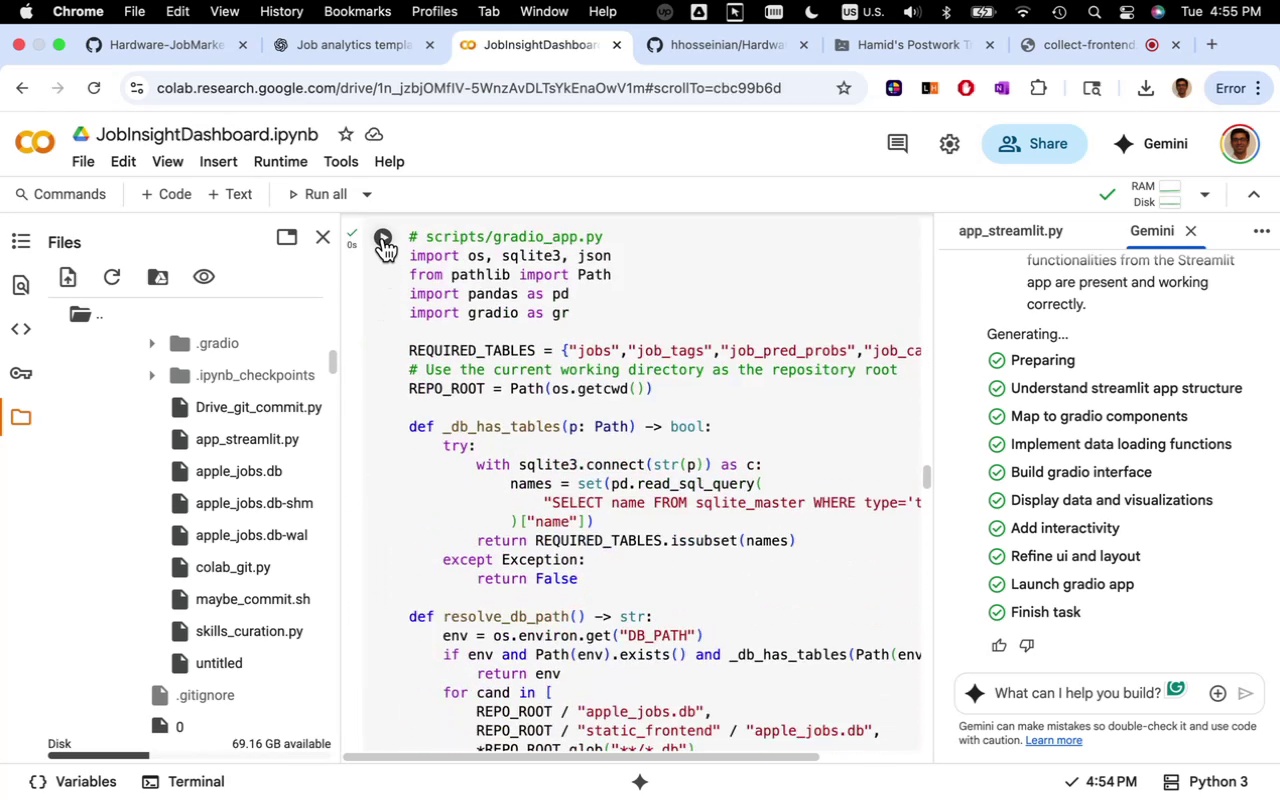 
wait(5.35)
 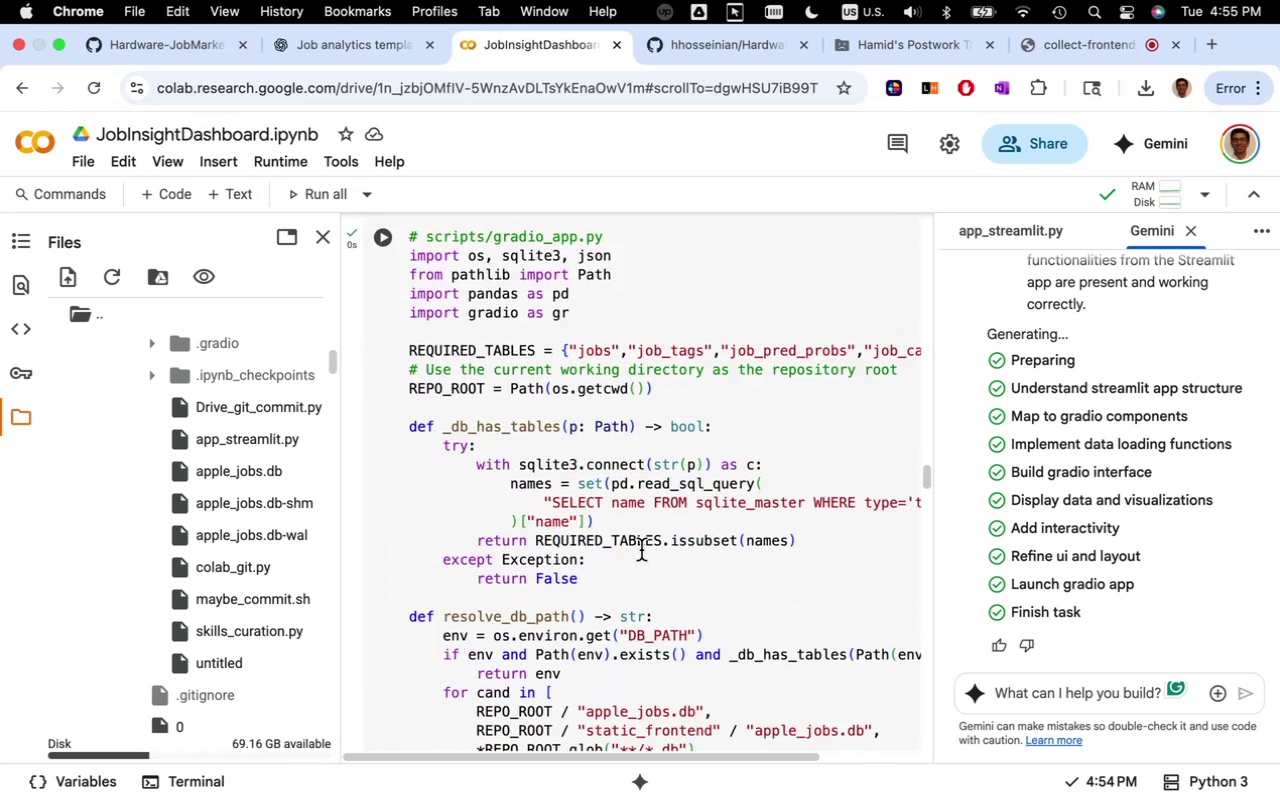 
scroll: coordinate [590, 511], scroll_direction: down, amount: 127.0
 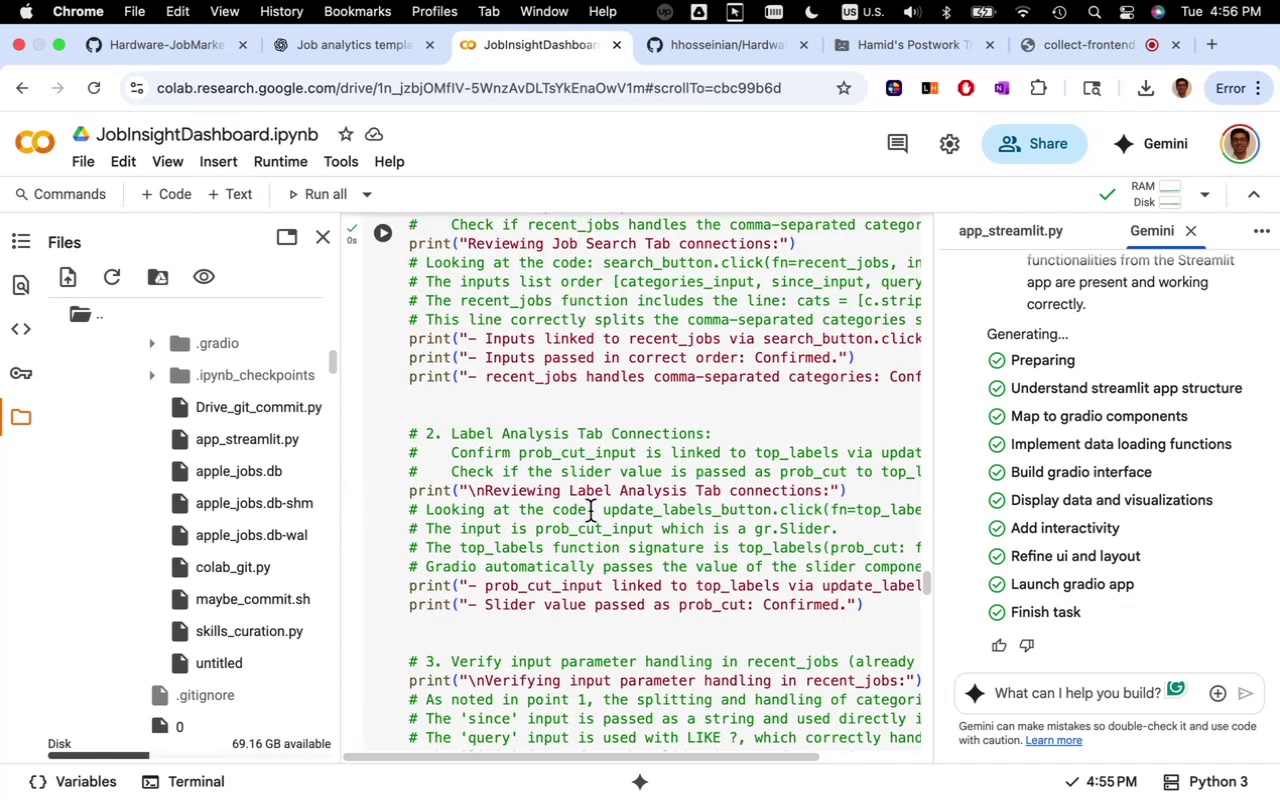 
wait(5.72)
 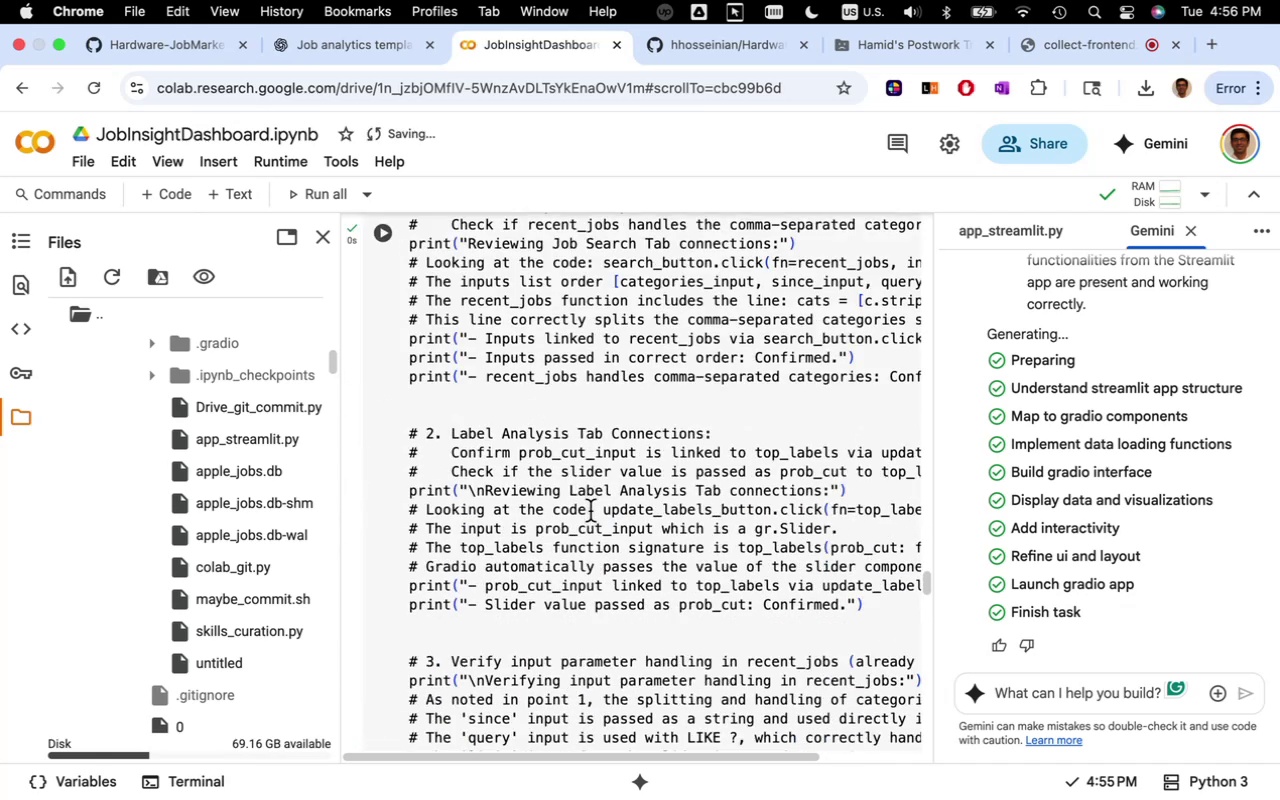 
scroll: coordinate [581, 508], scroll_direction: down, amount: 165.0
 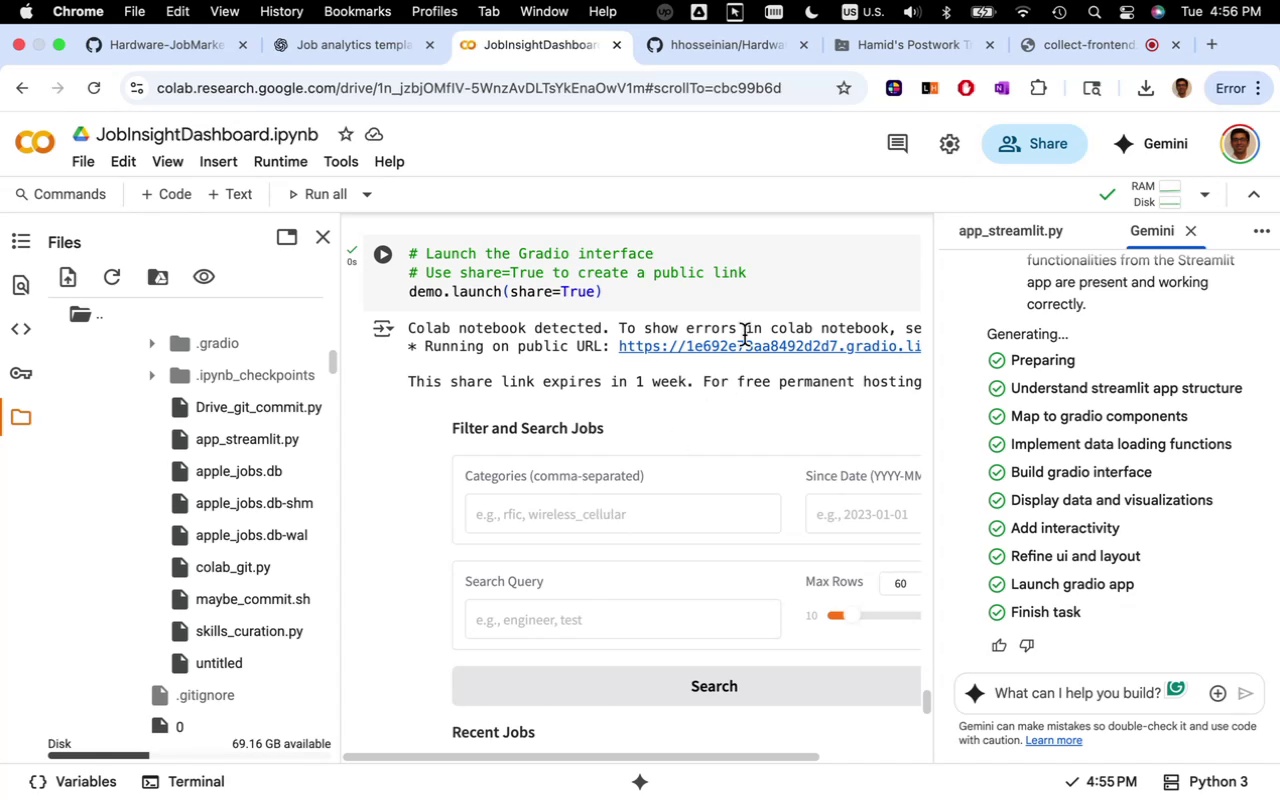 
left_click([734, 343])
 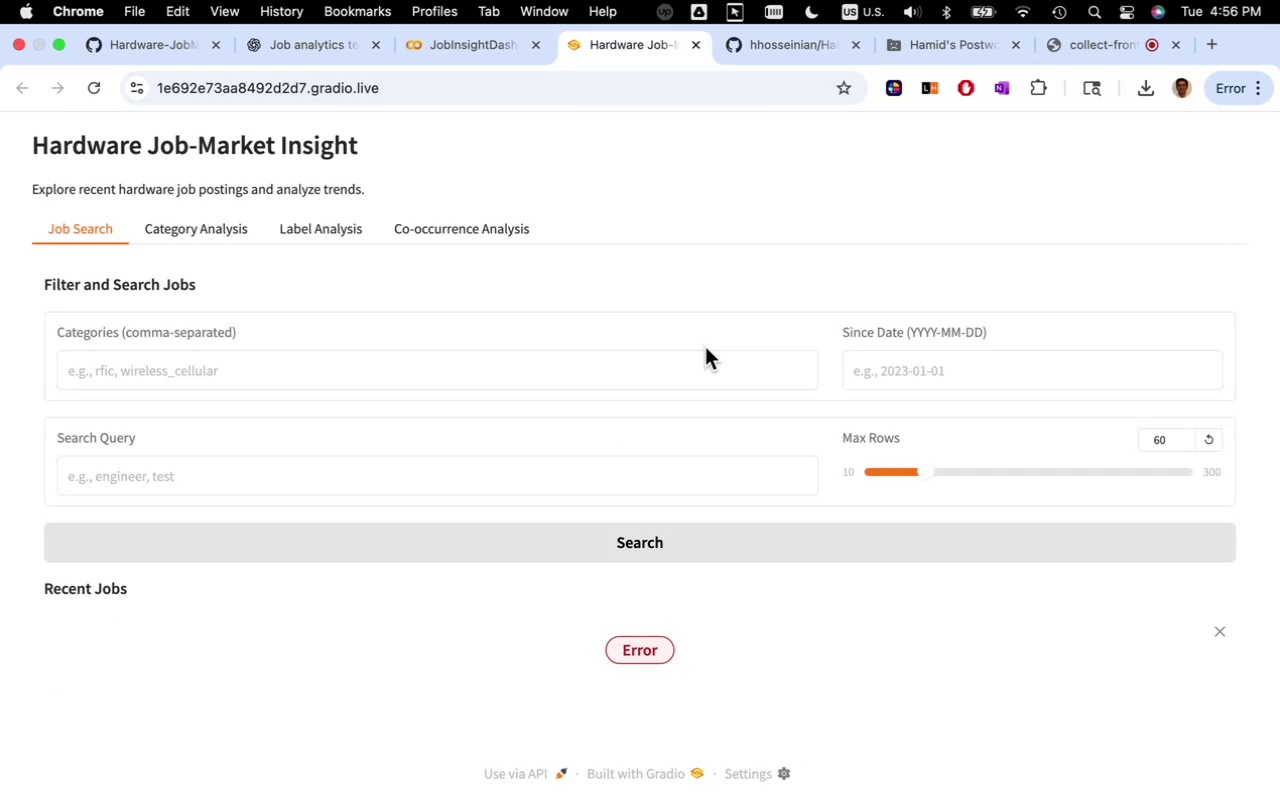 
wait(16.41)
 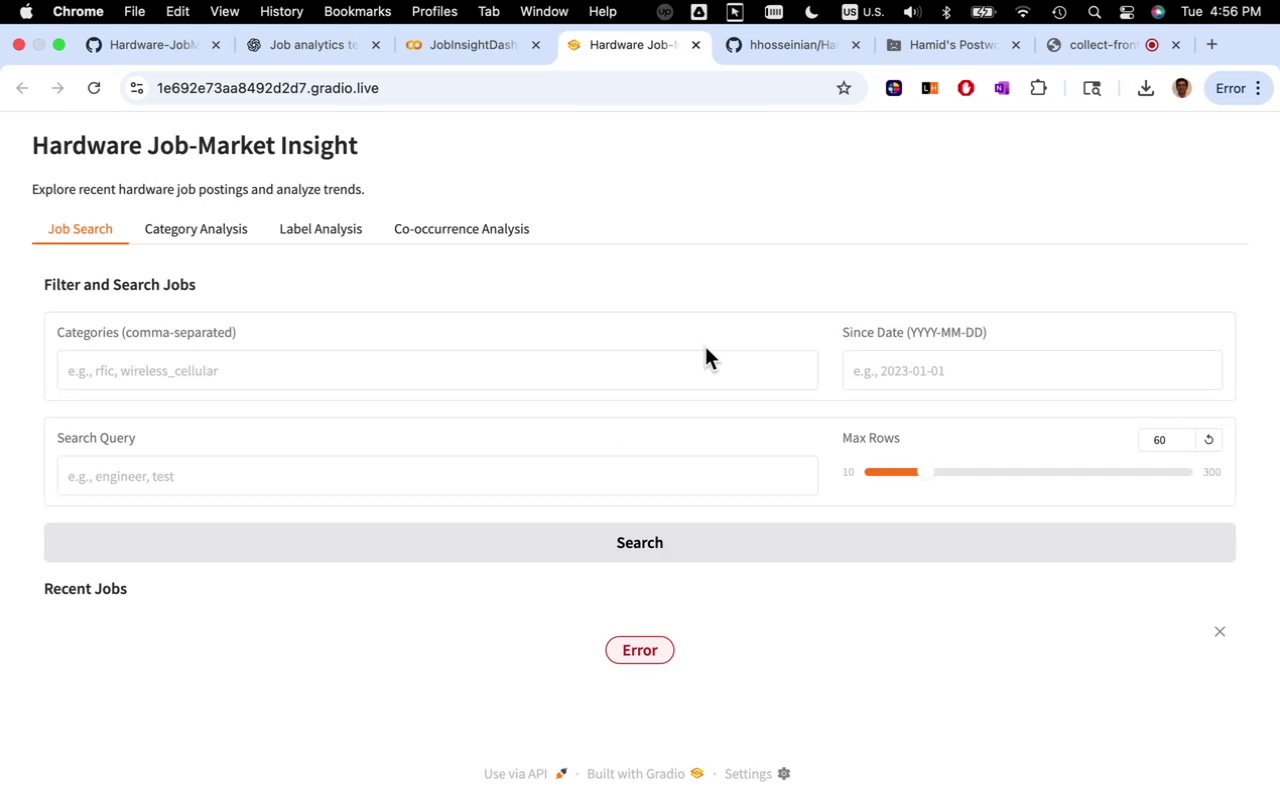 
type(2025-01-01)
 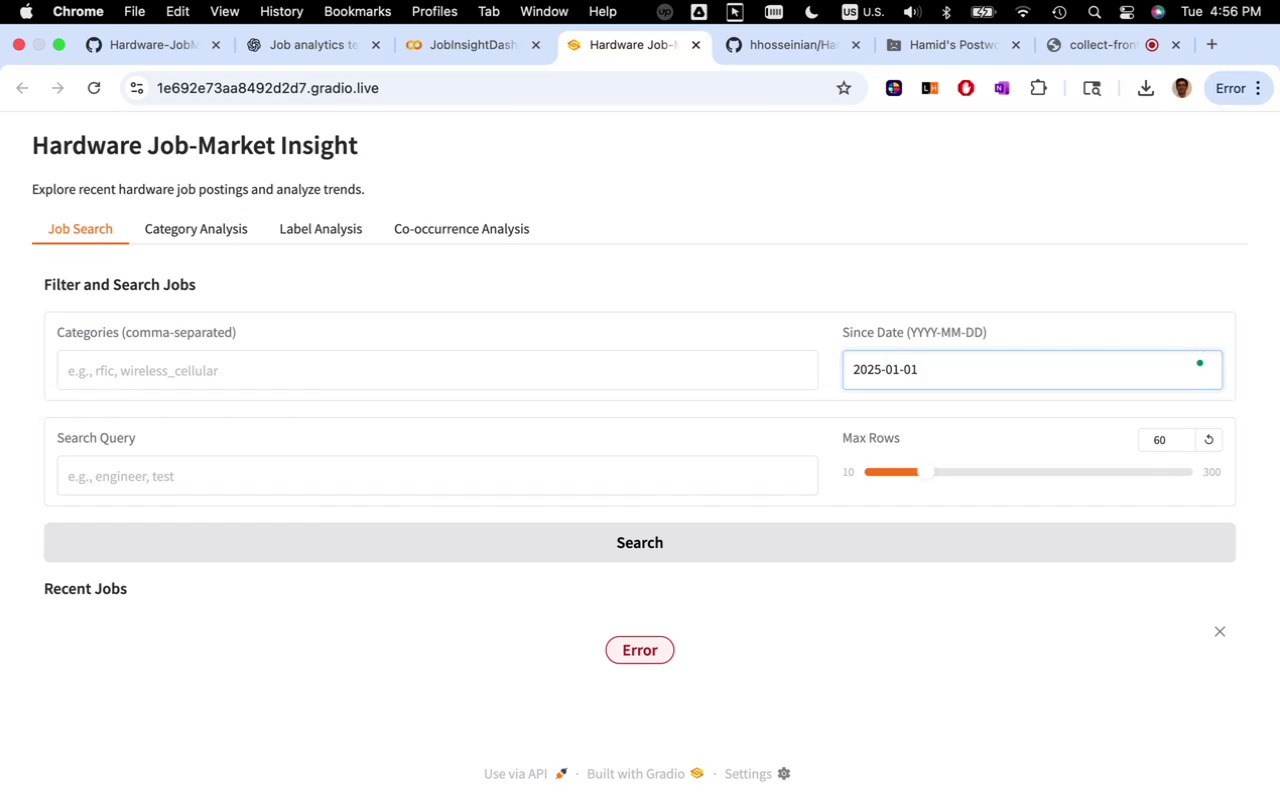 
key(Enter)
 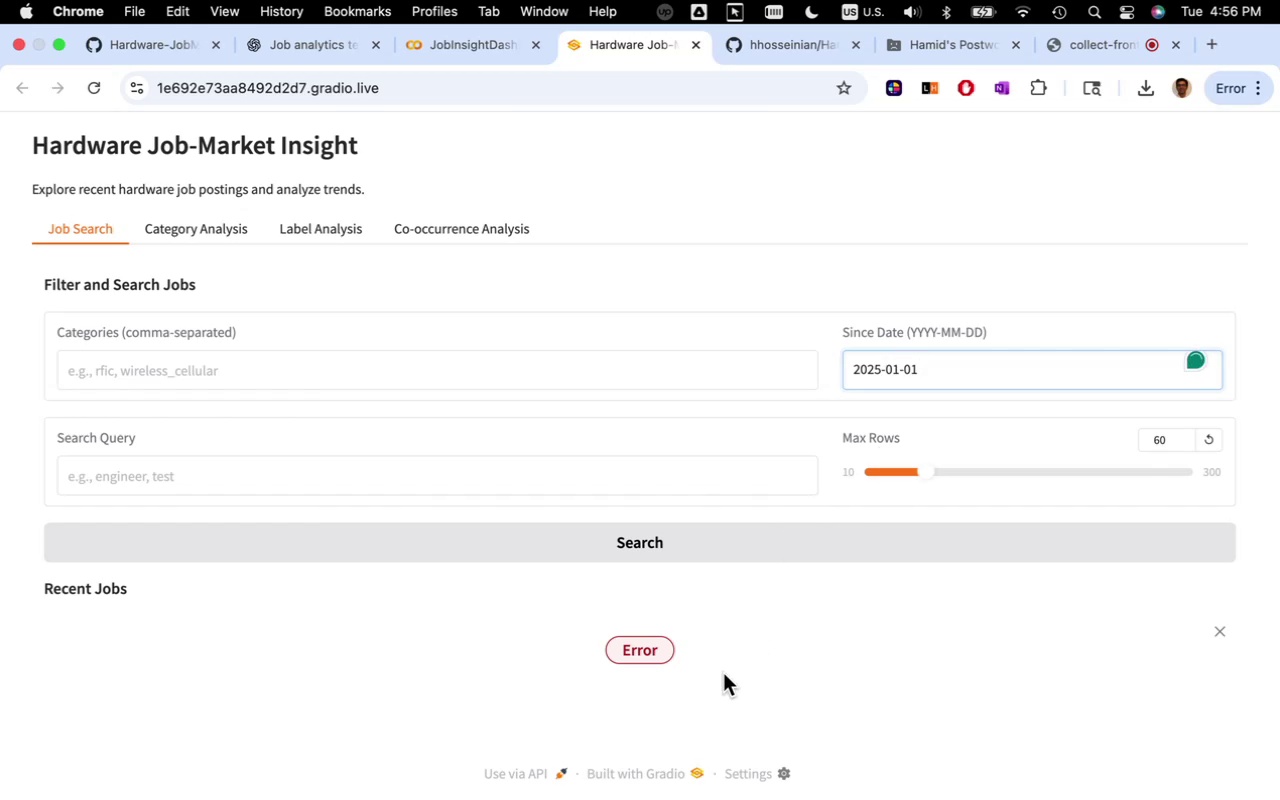 
left_click([647, 654])
 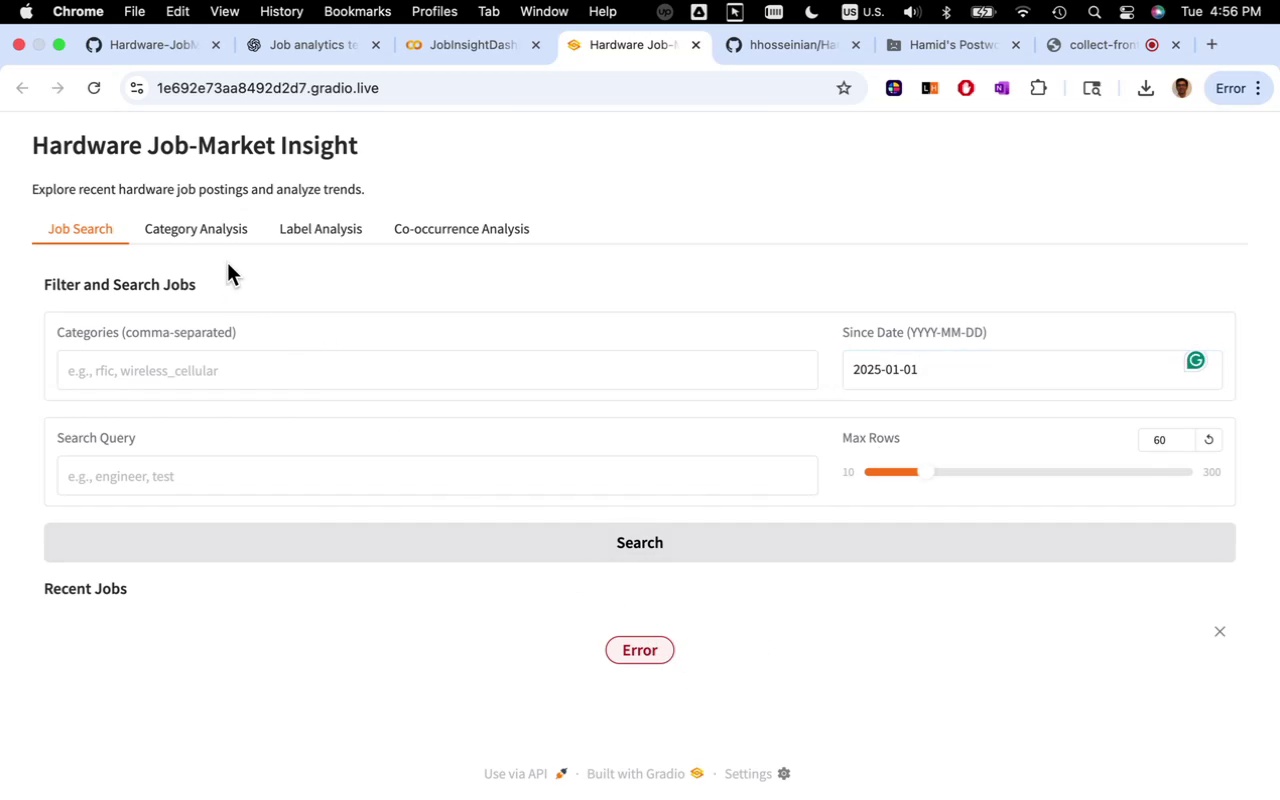 
left_click([215, 223])
 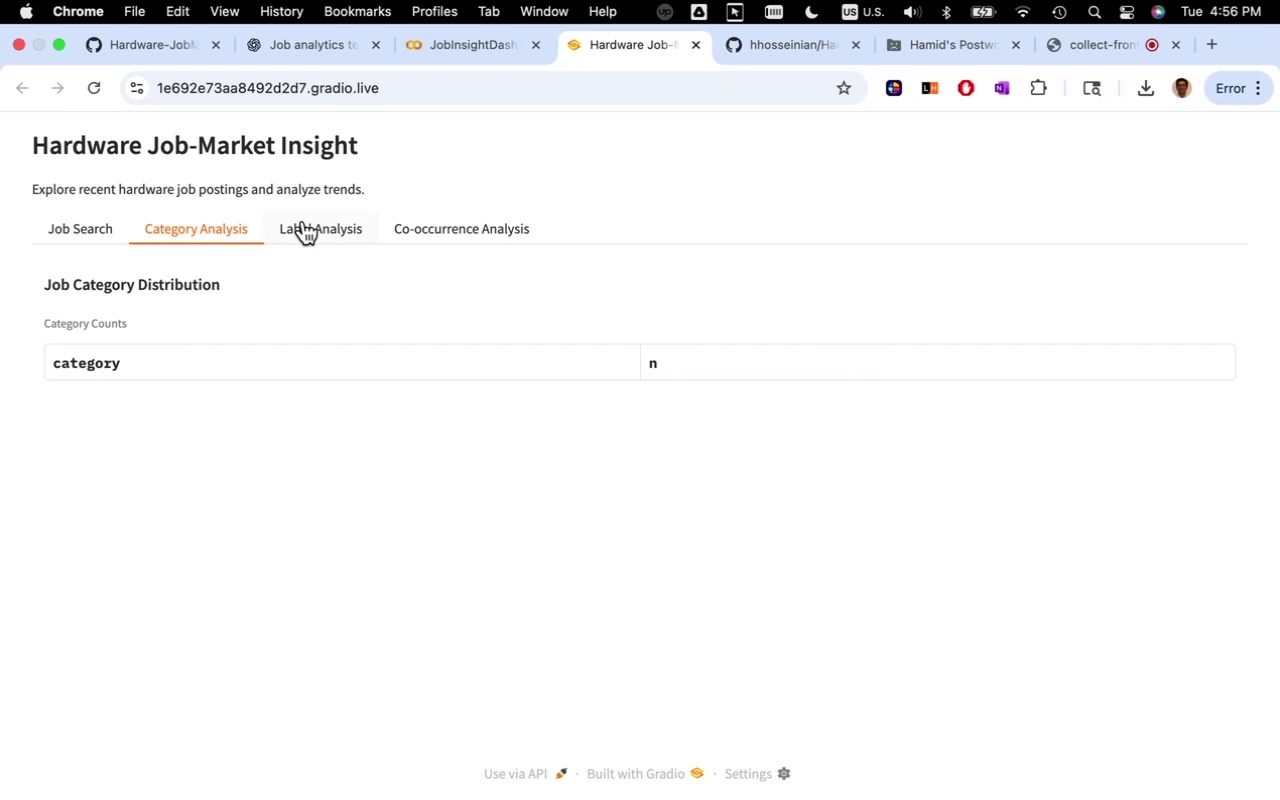 
left_click([309, 223])
 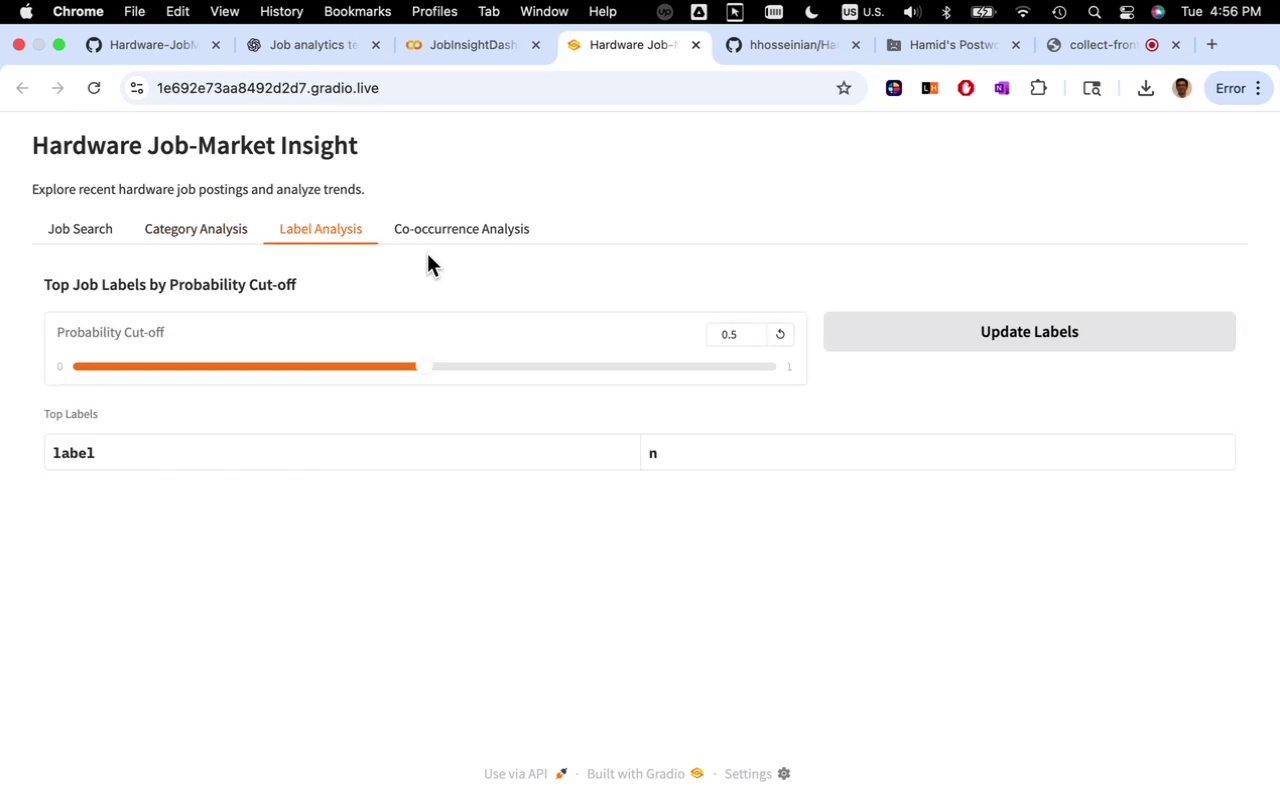 
left_click([435, 236])
 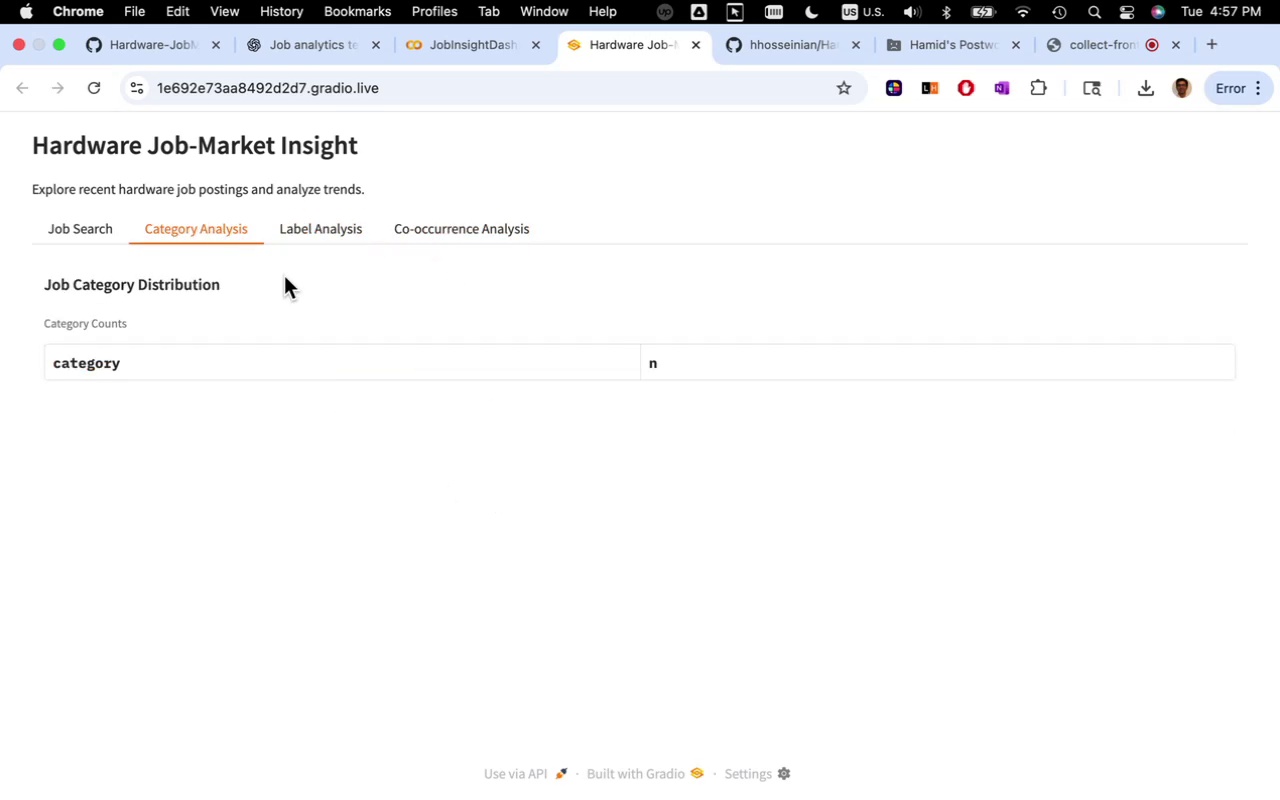 
wait(7.44)
 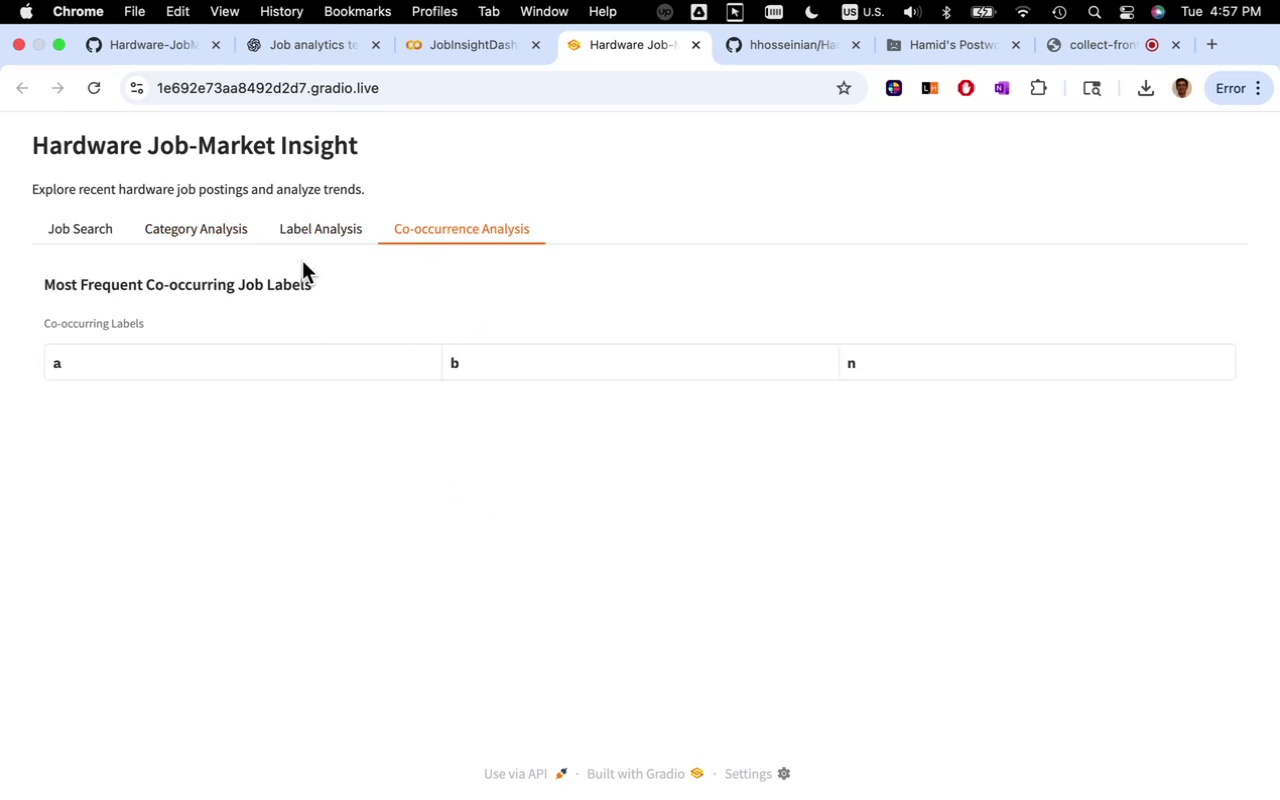 
left_click([314, 53])
 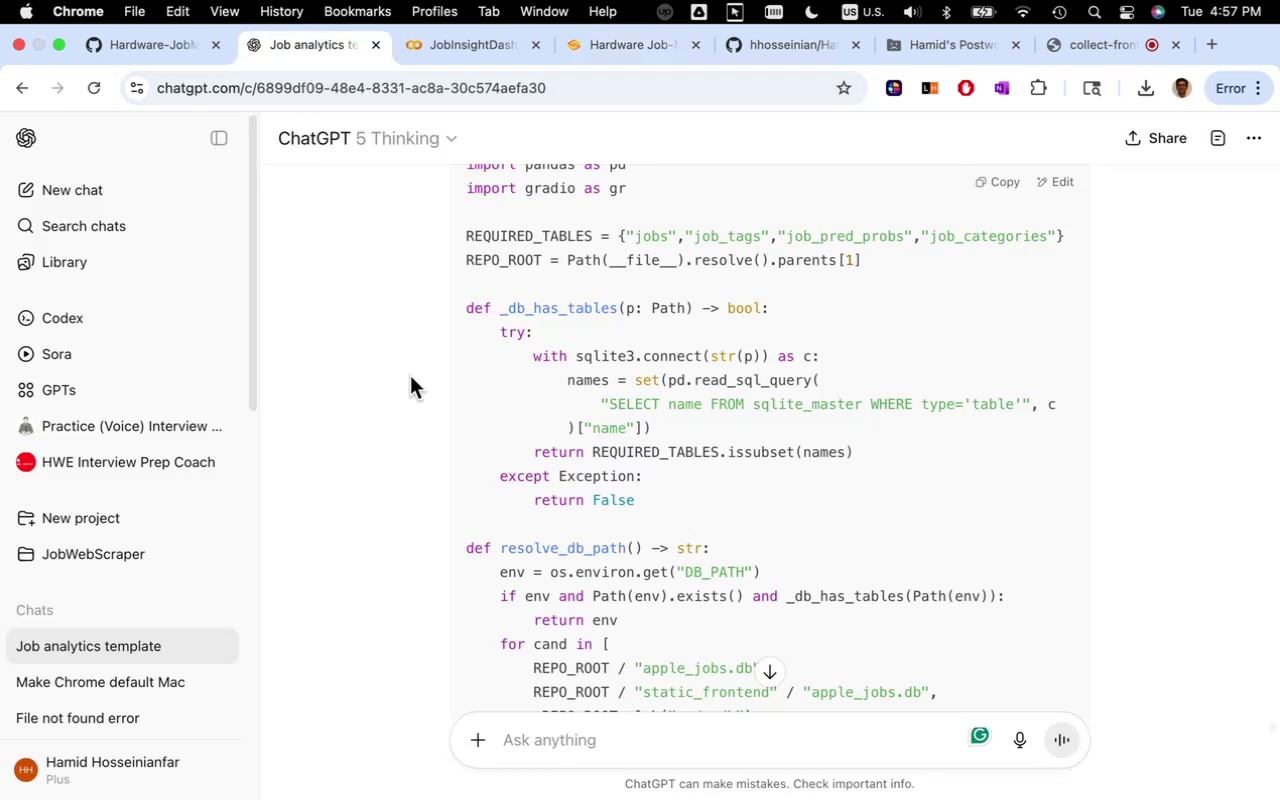 
scroll: coordinate [455, 421], scroll_direction: down, amount: 109.0
 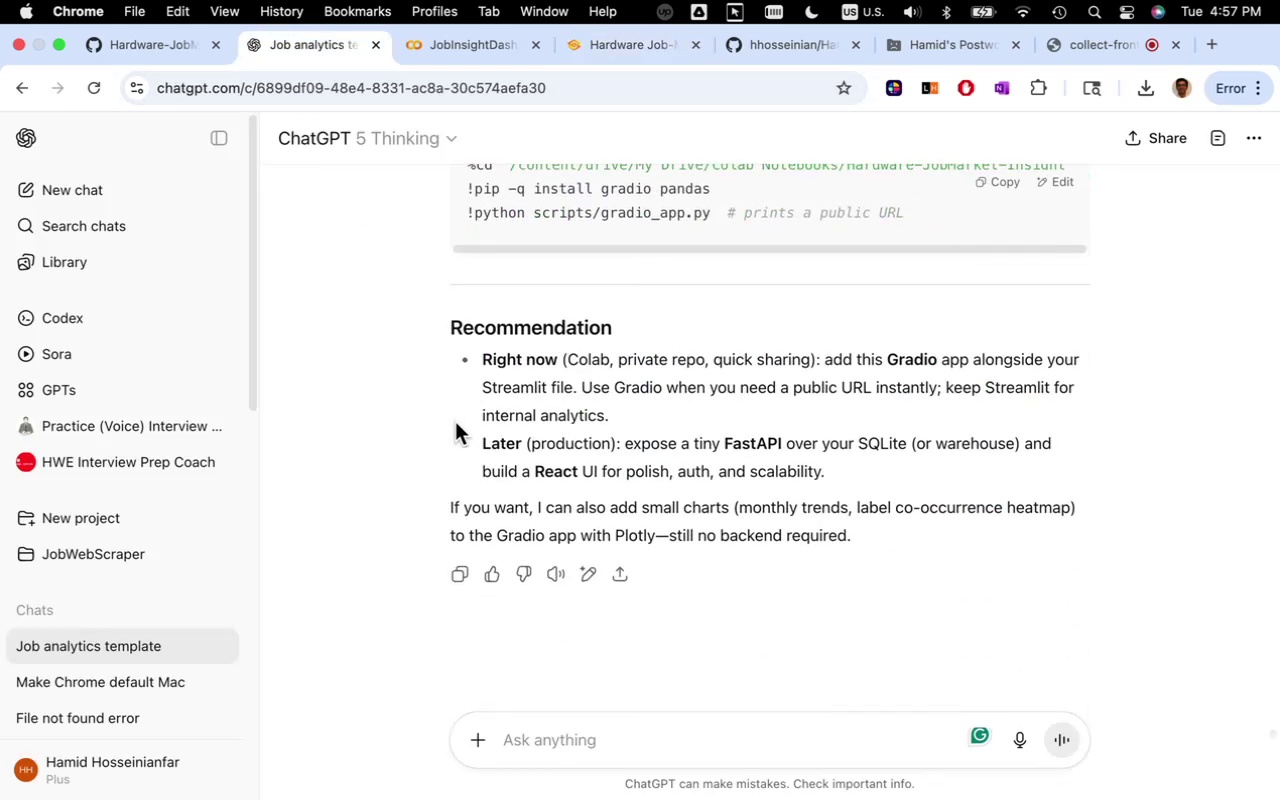 
scroll: coordinate [507, 411], scroll_direction: up, amount: 6.0
 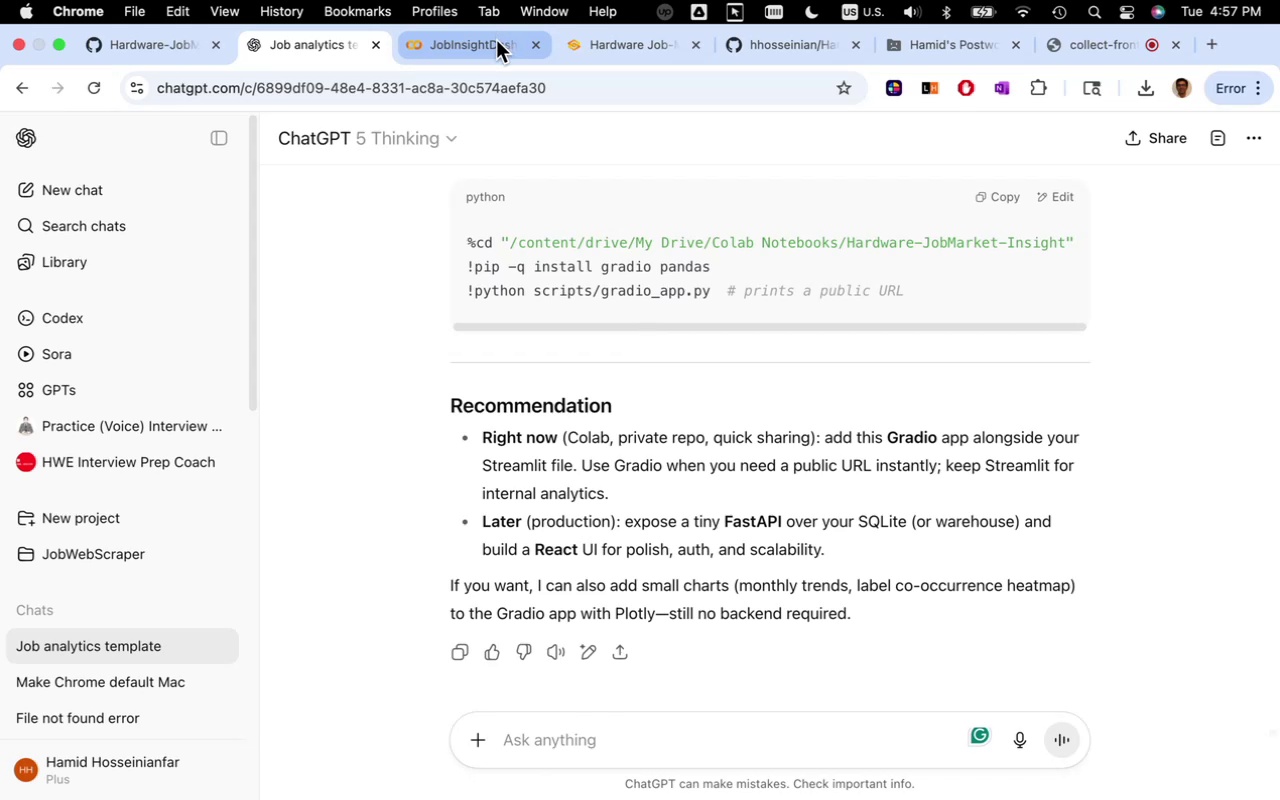 
left_click([495, 41])
 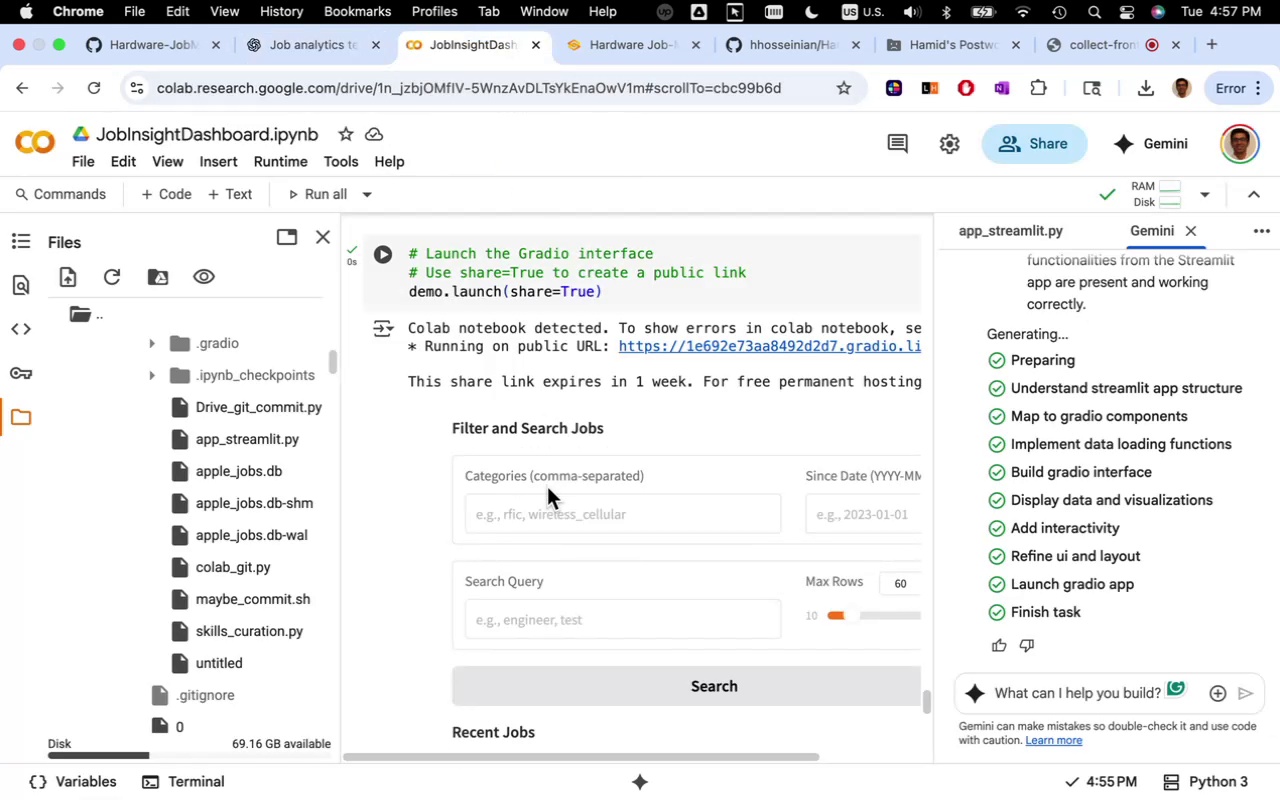 
scroll: coordinate [554, 482], scroll_direction: down, amount: 64.0
 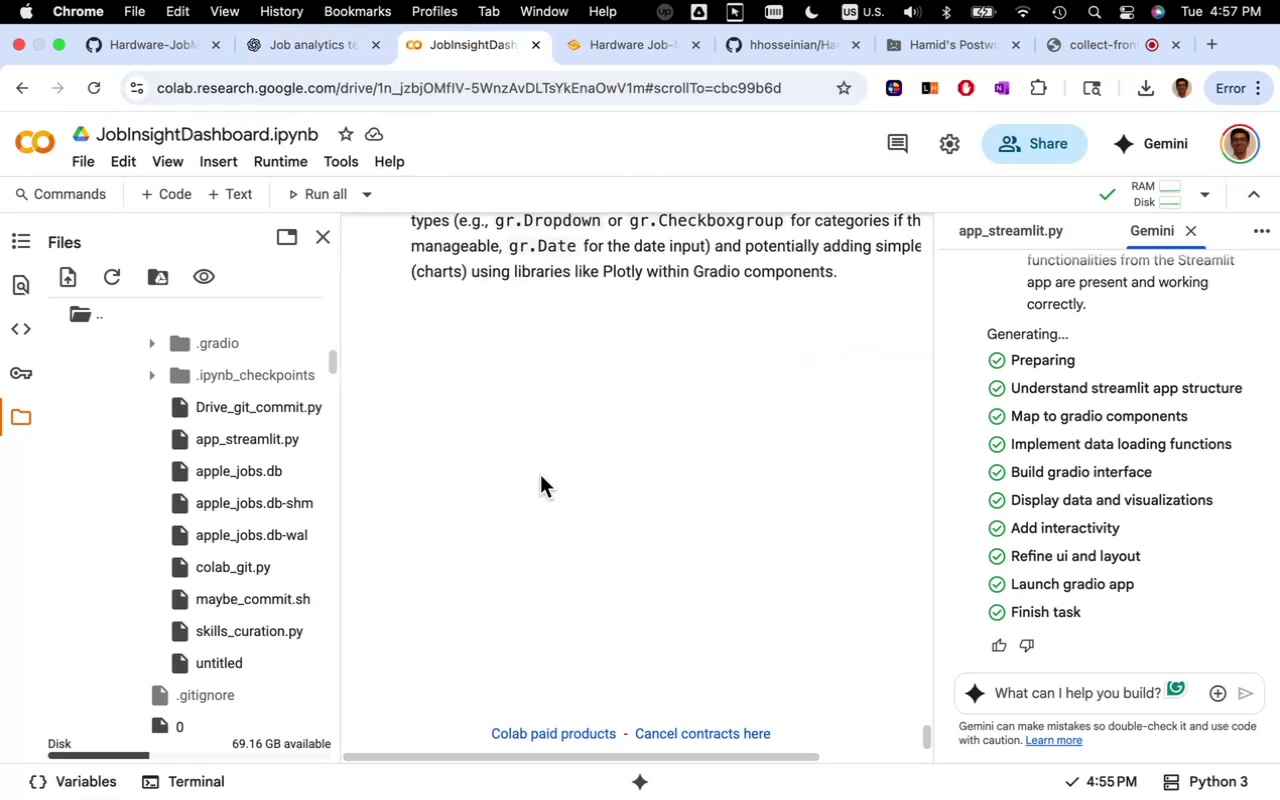 
wait(6.81)
 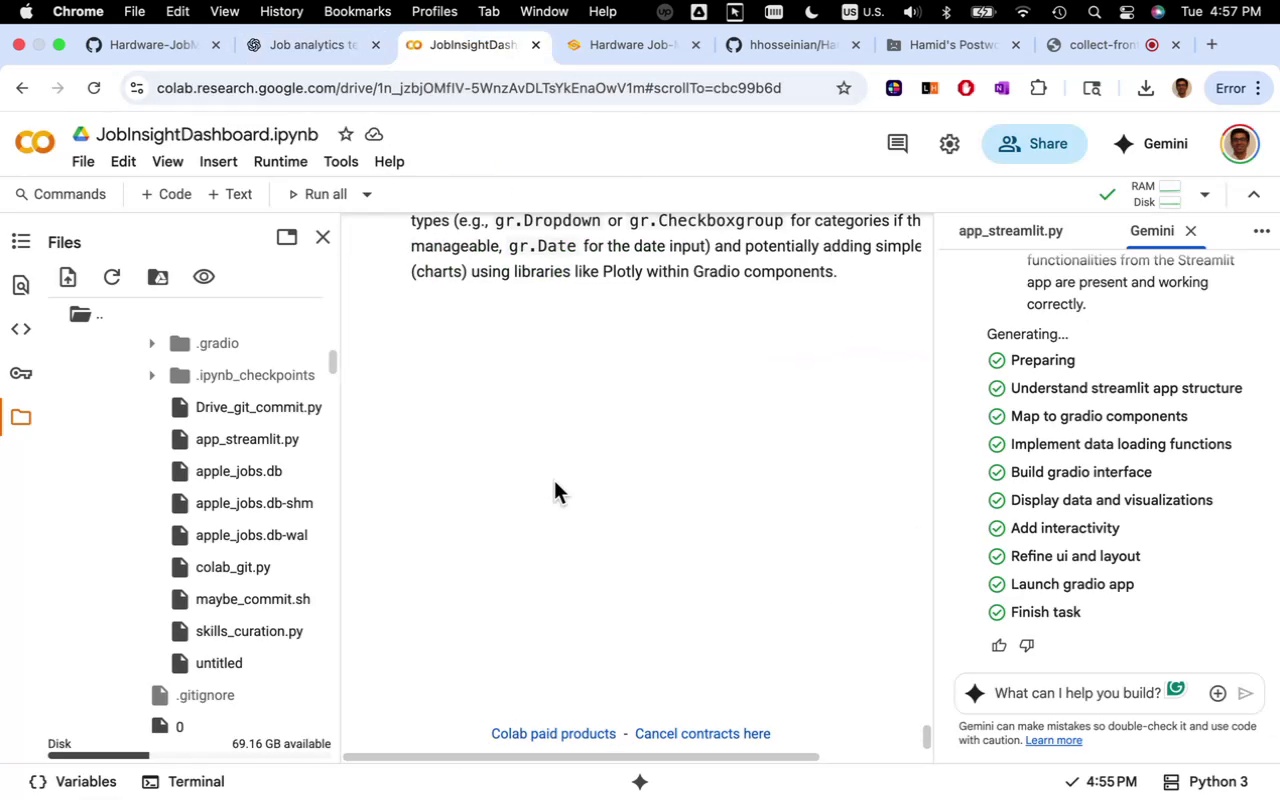 
scroll: coordinate [540, 476], scroll_direction: up, amount: 22.0
 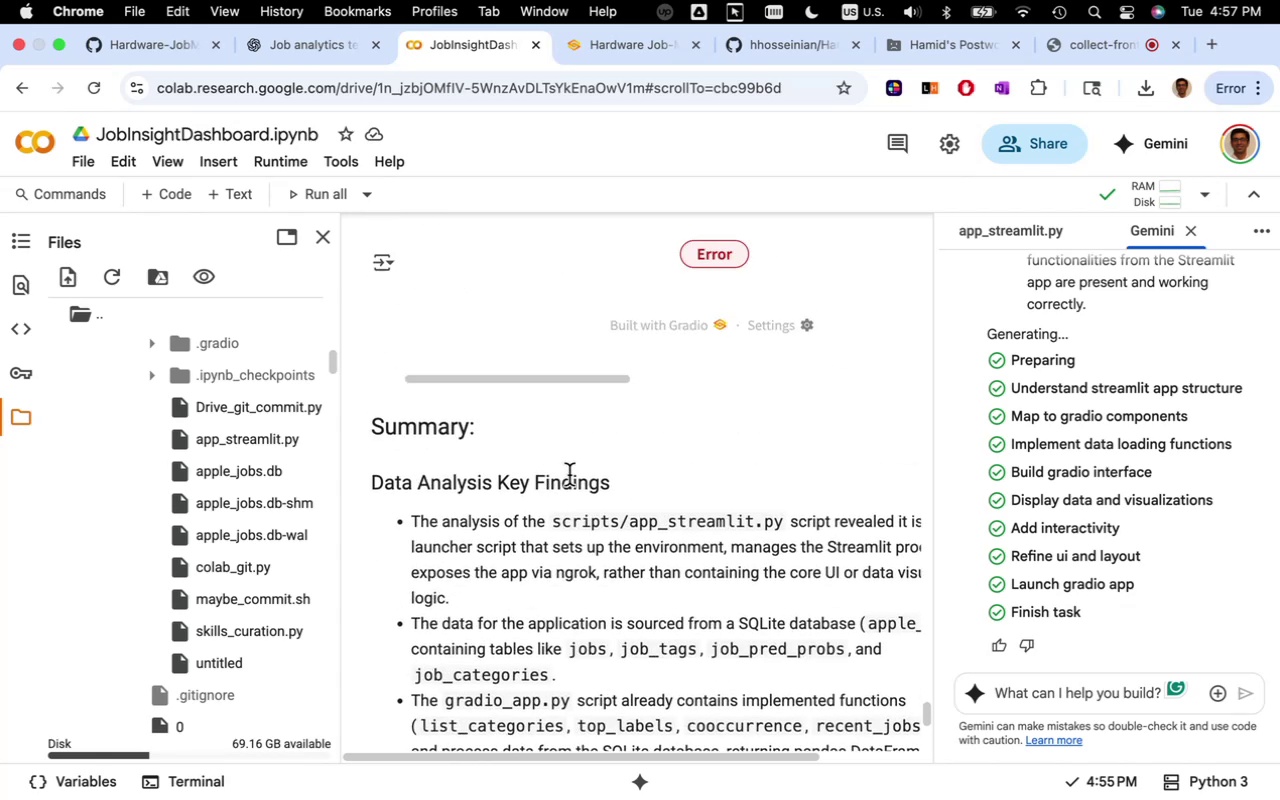 
mouse_move([852, 395])
 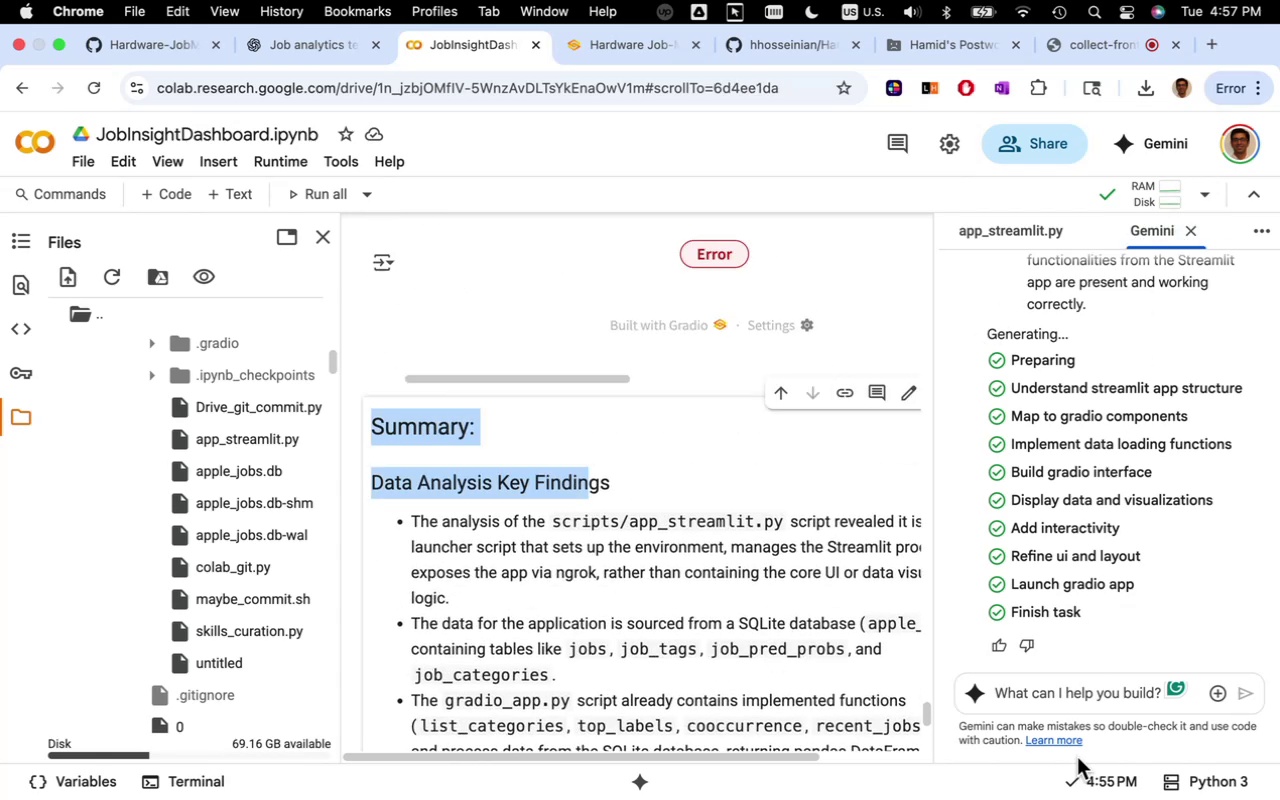 
left_click([1052, 708])
 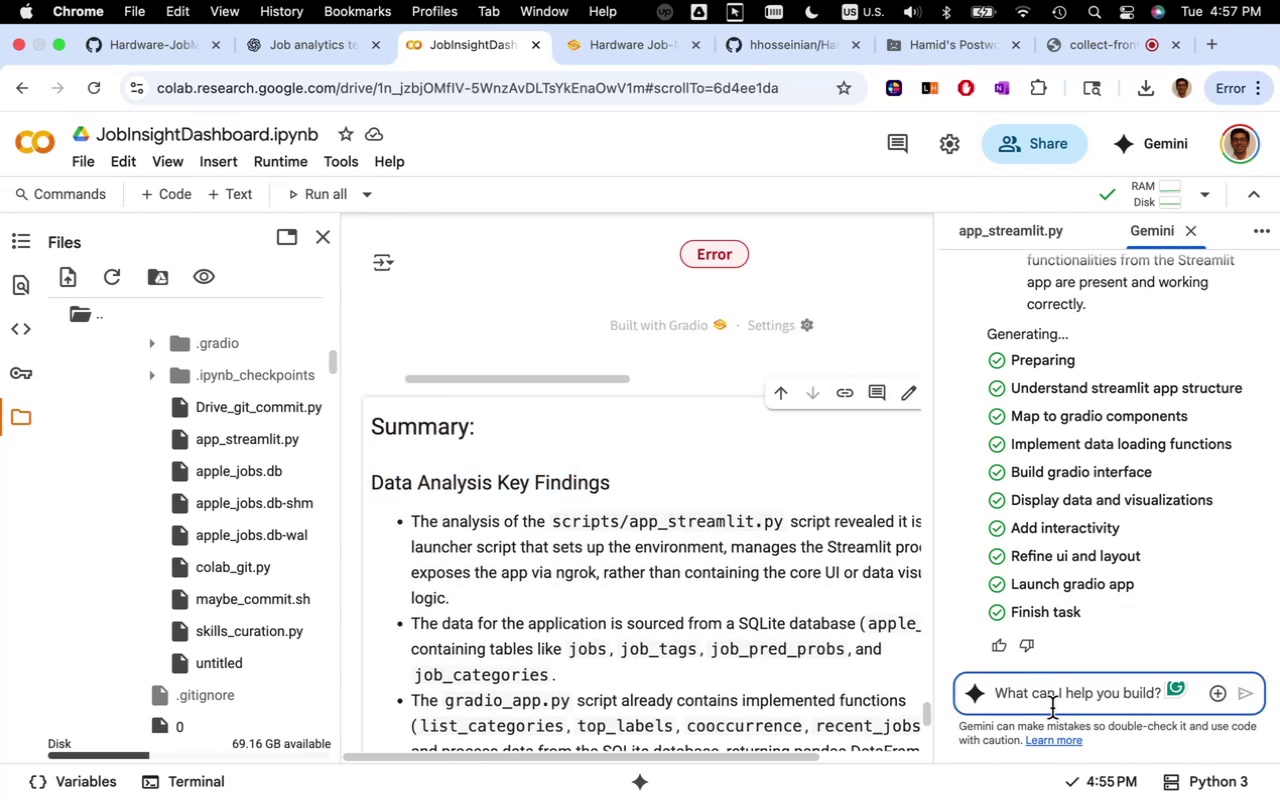 
type(the app hase )
key(Backspace)
key(Backspace)
type( some error. it cannot read the sql and it is empty)
 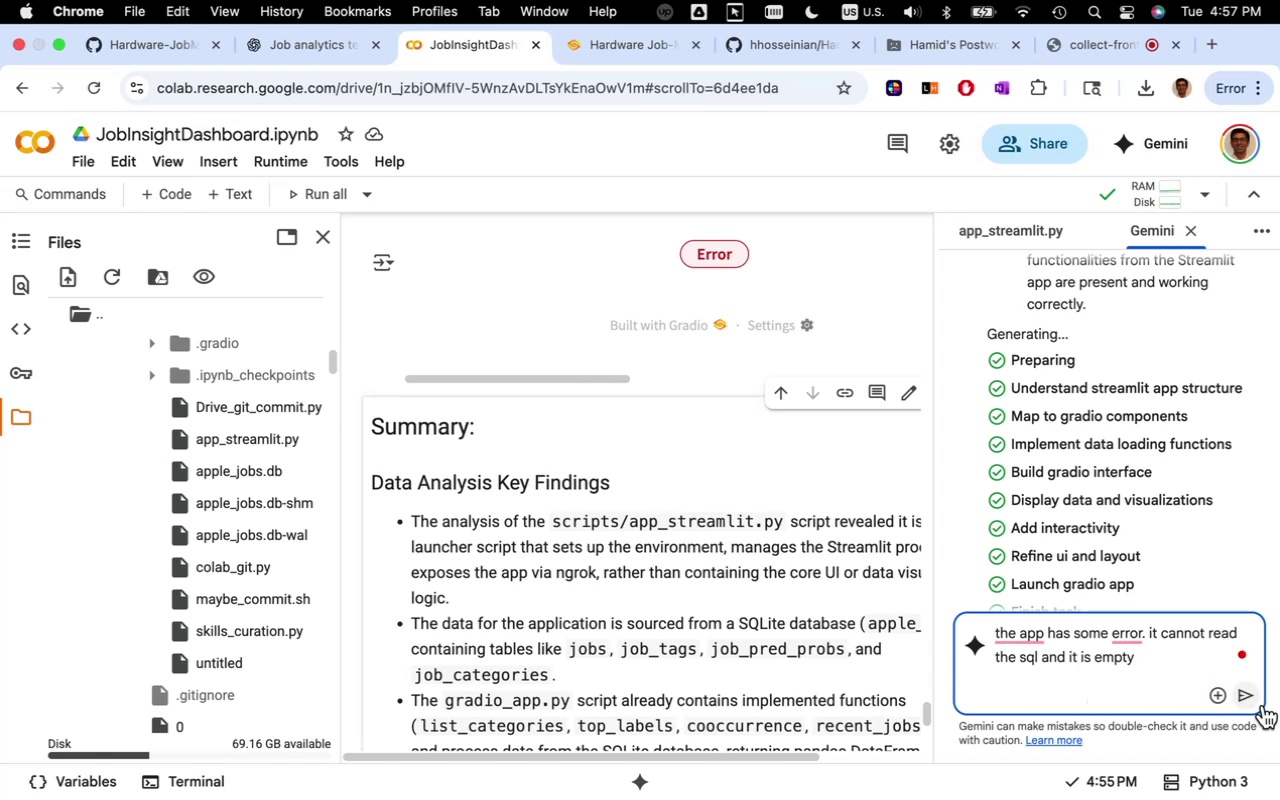 
left_click([1251, 699])
 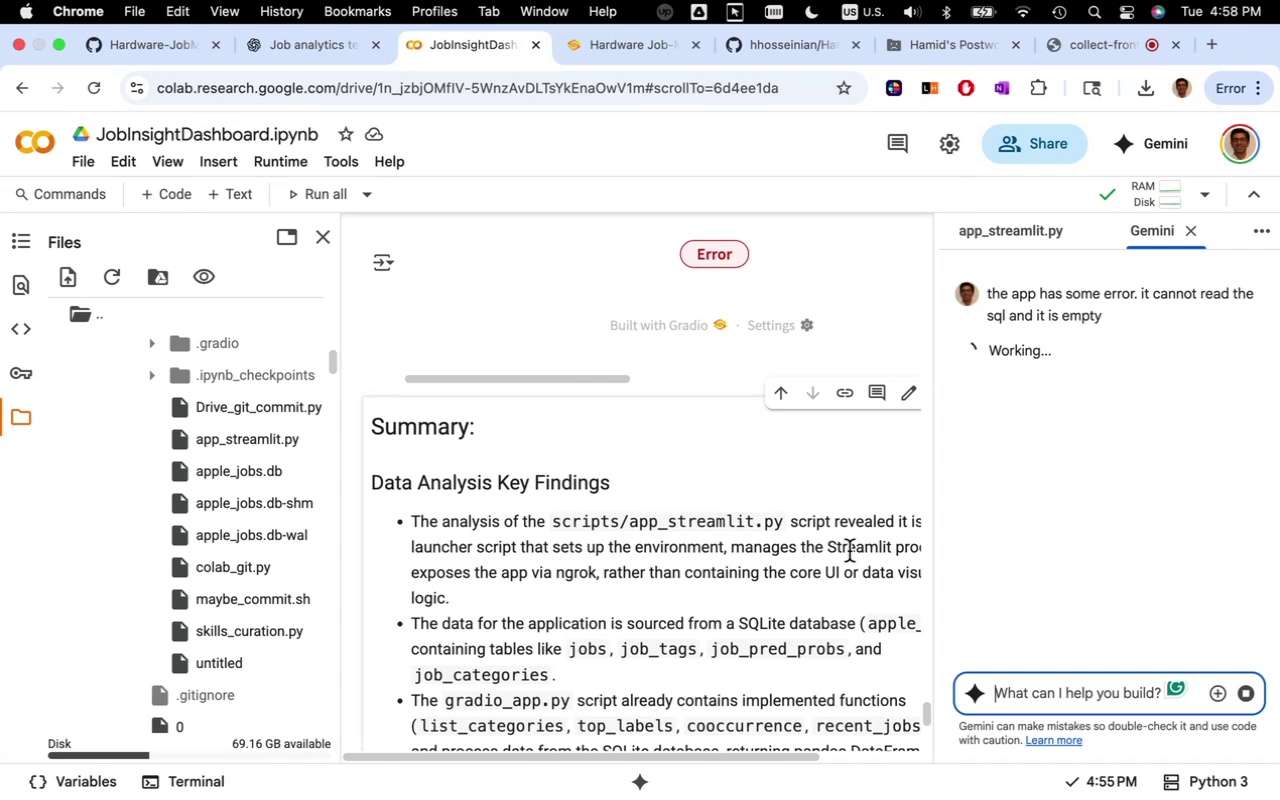 
wait(7.16)
 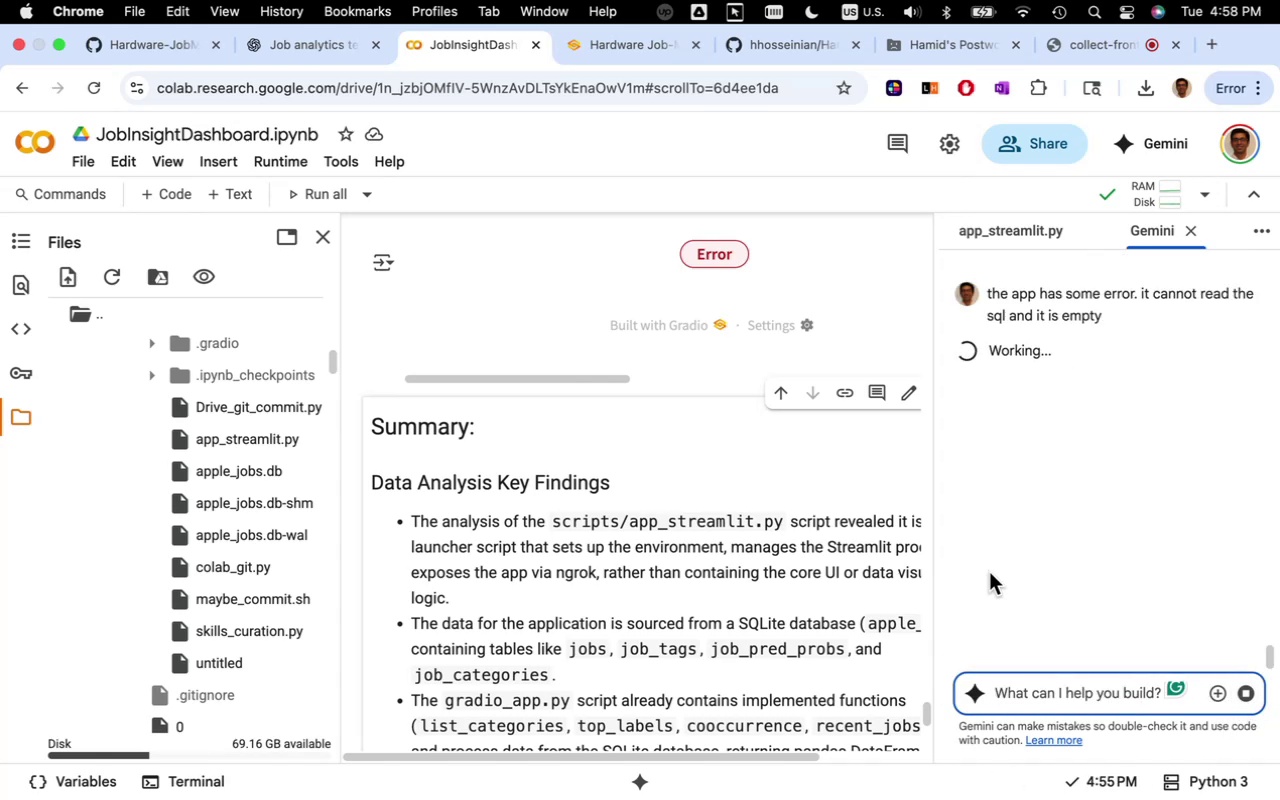 
scroll: coordinate [766, 593], scroll_direction: up, amount: 4.0
 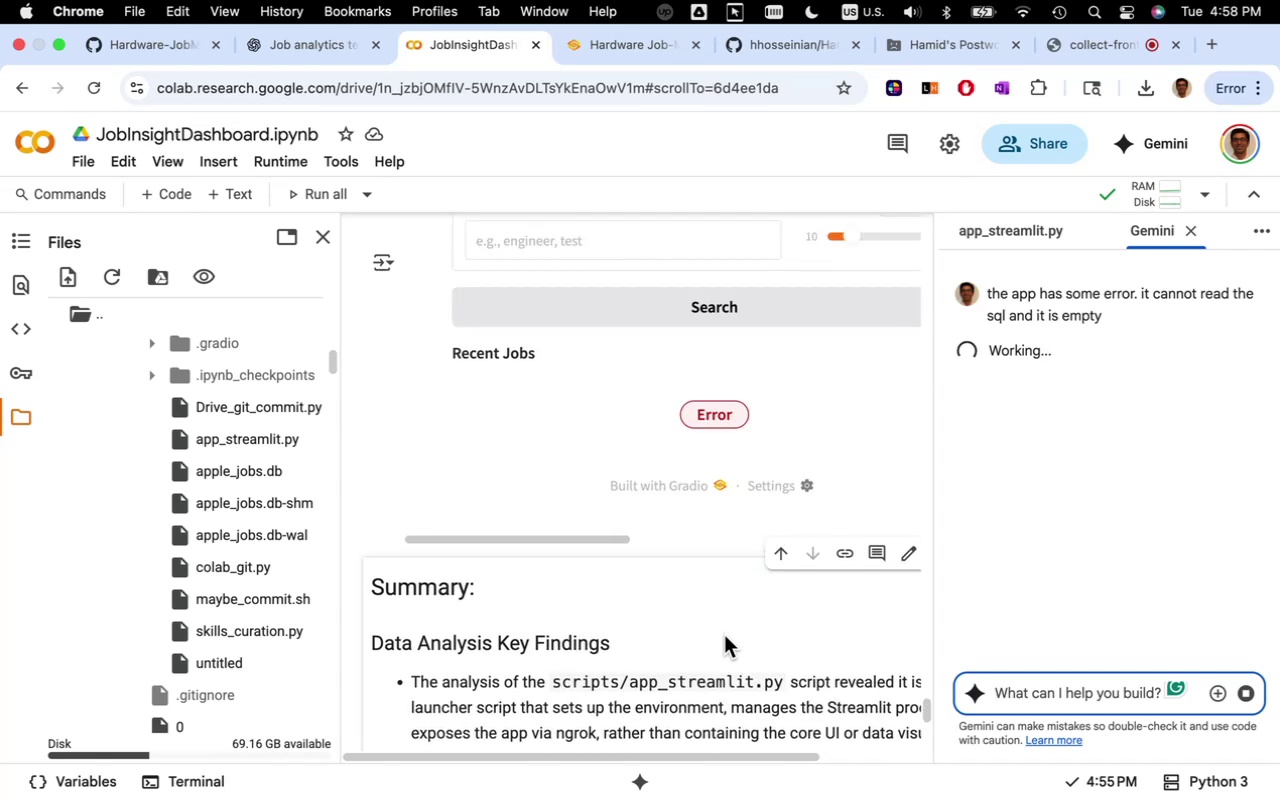 
wait(7.39)
 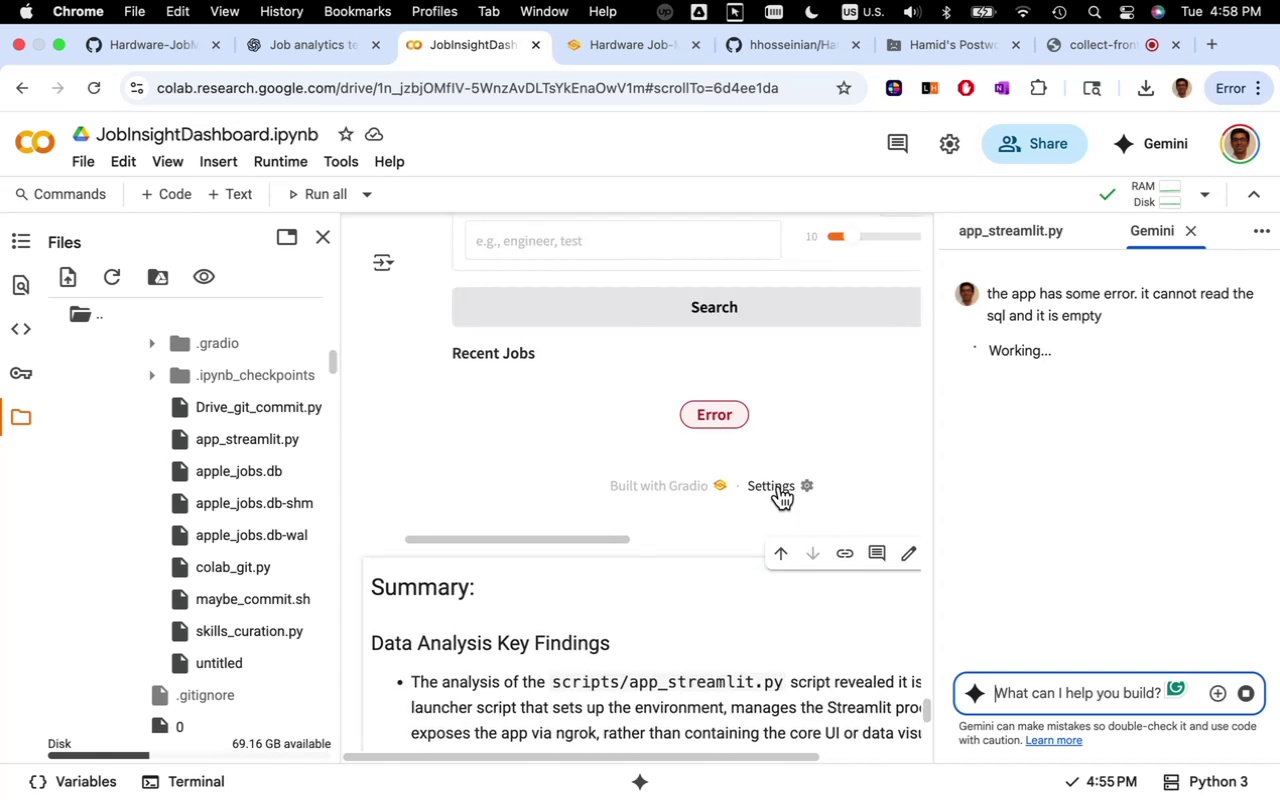 
scroll: coordinate [724, 635], scroll_direction: down, amount: 4.0
 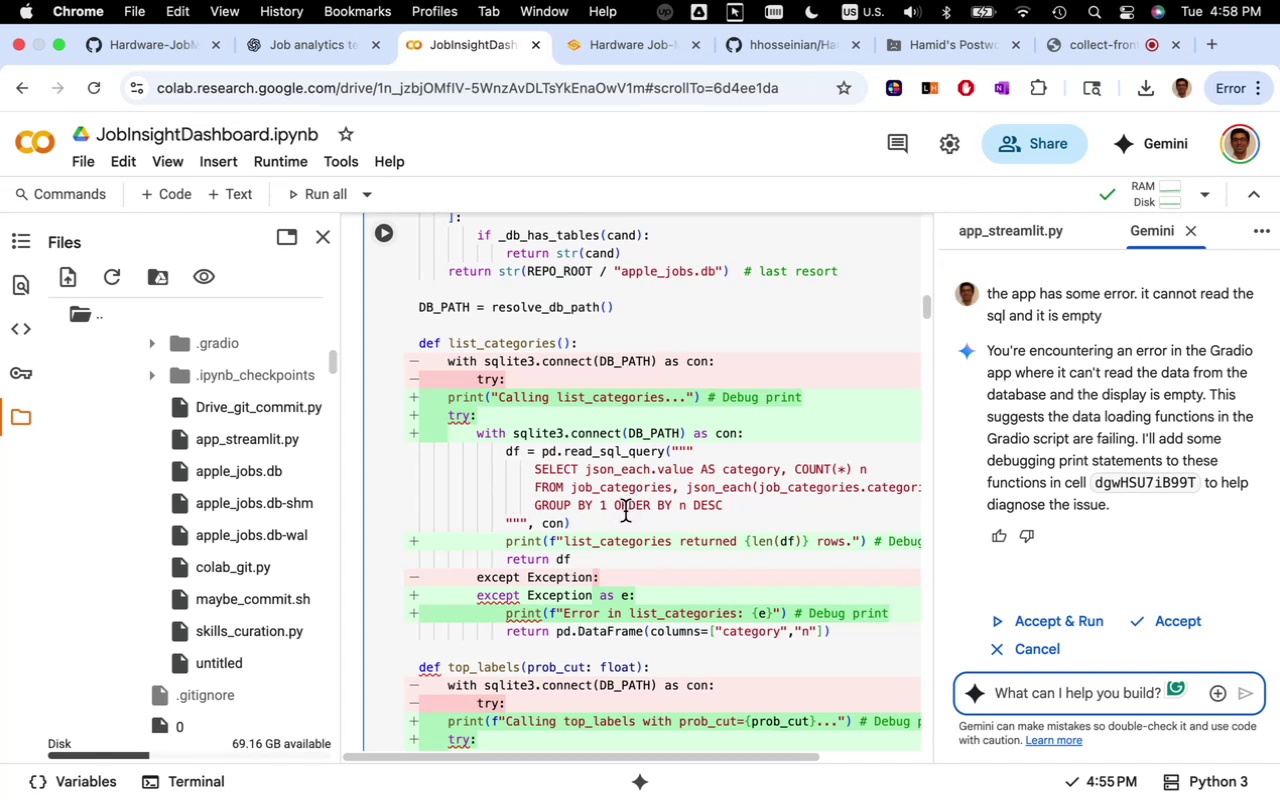 
wait(21.99)
 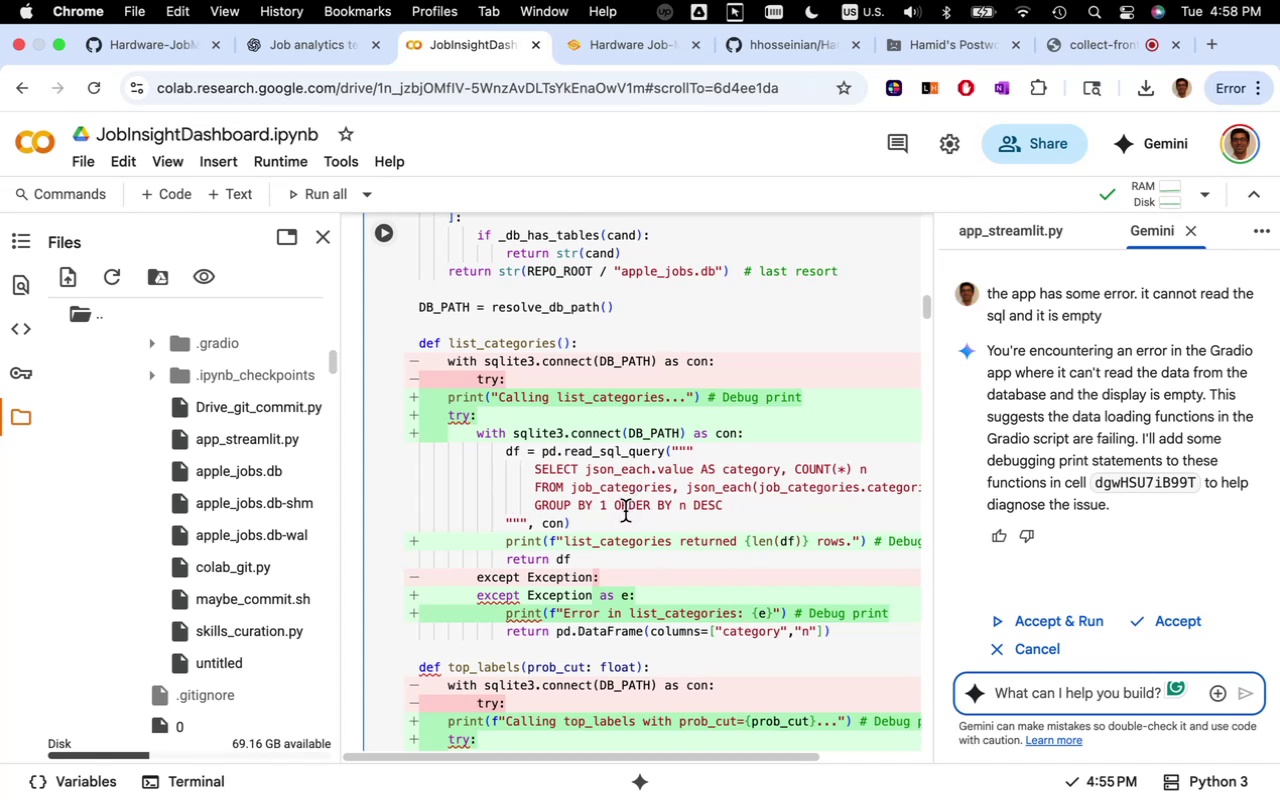 
left_click([1048, 614])
 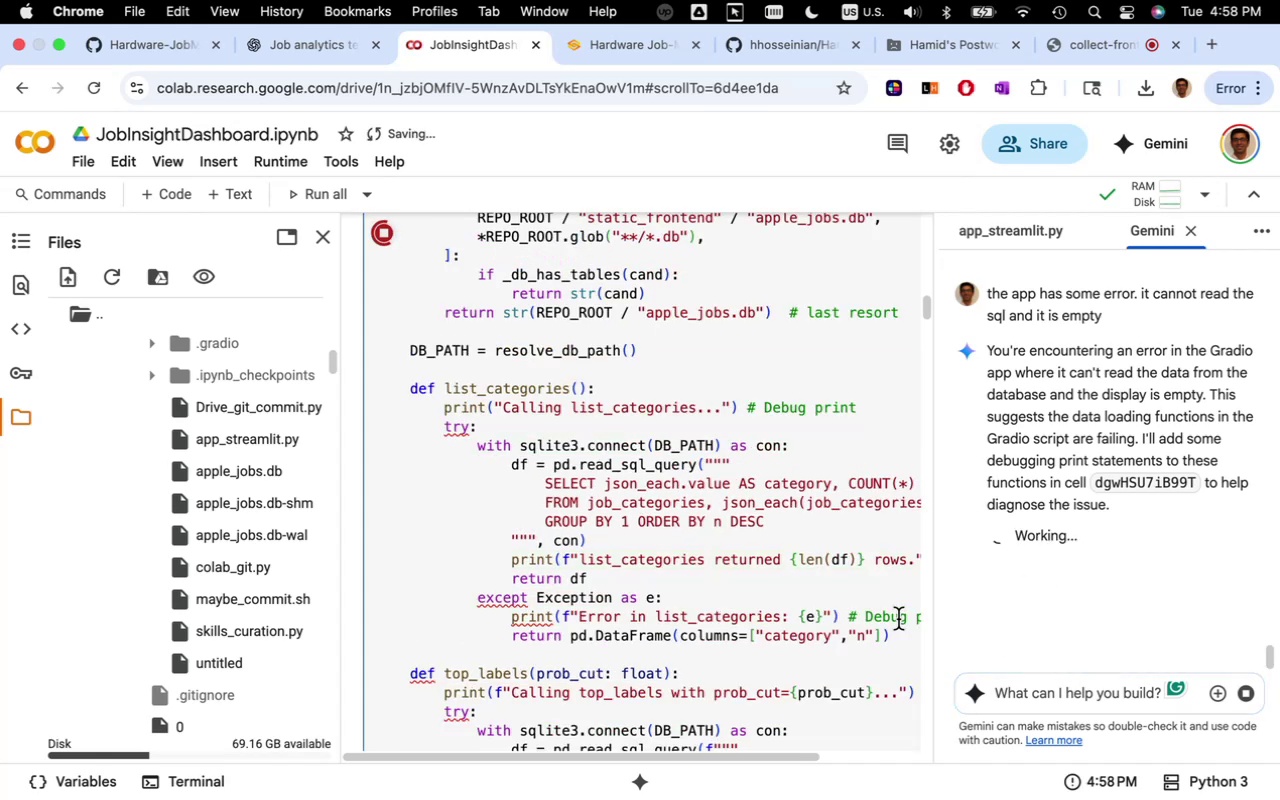 
wait(5.36)
 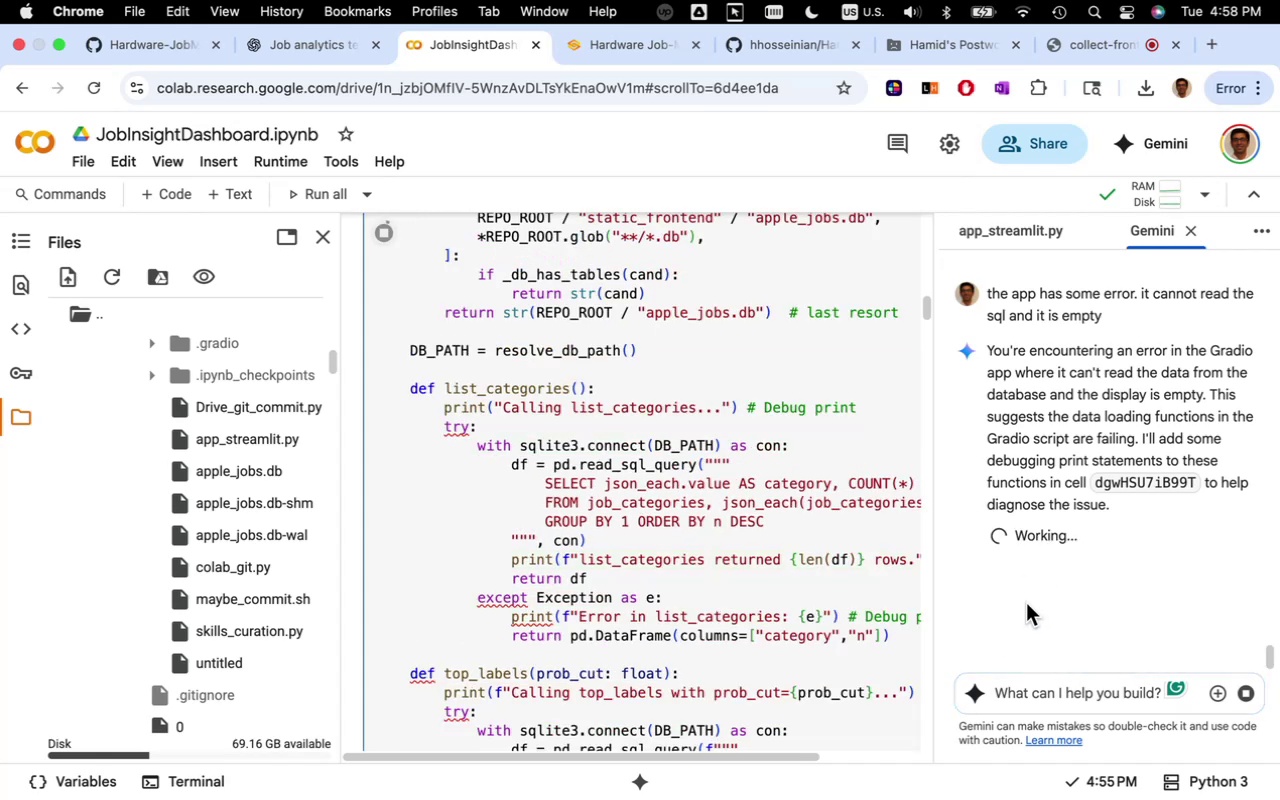 
scroll: coordinate [853, 624], scroll_direction: down, amount: 3.0
 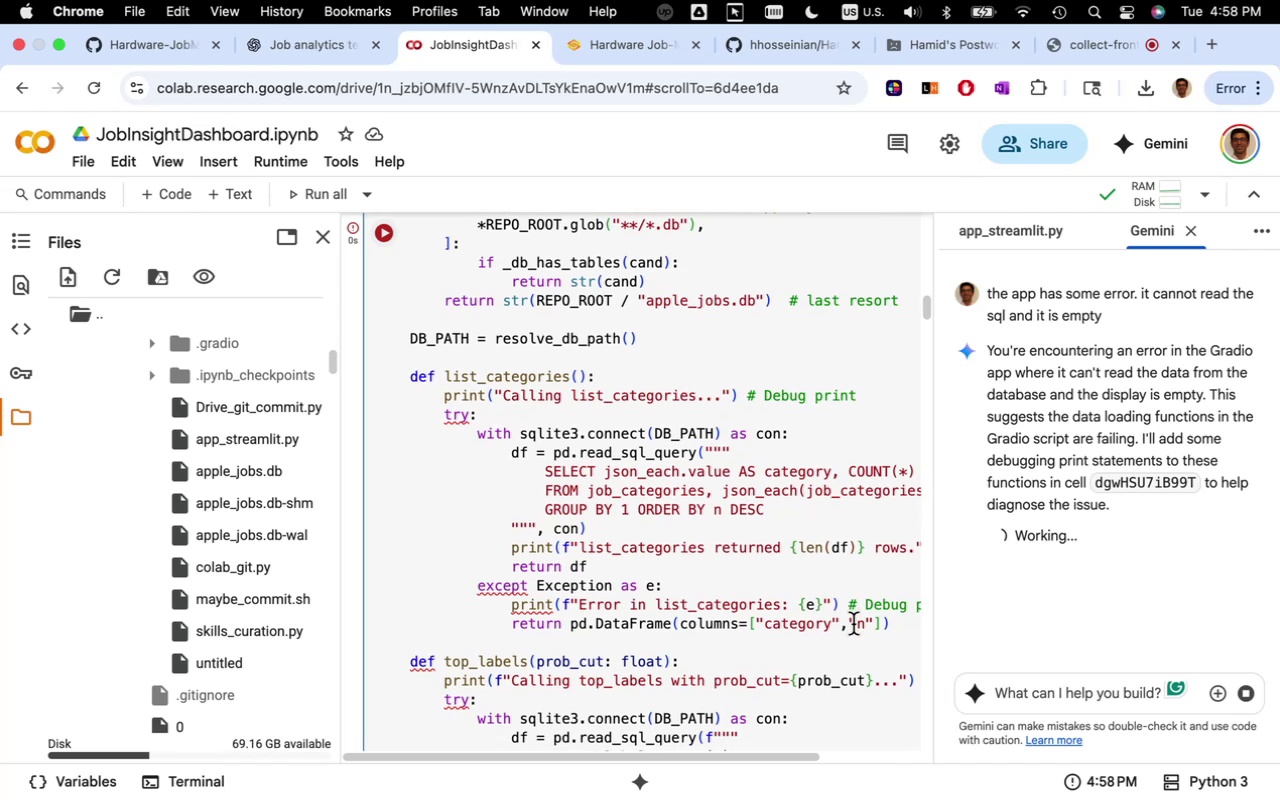 
scroll: coordinate [853, 624], scroll_direction: up, amount: 7.0
 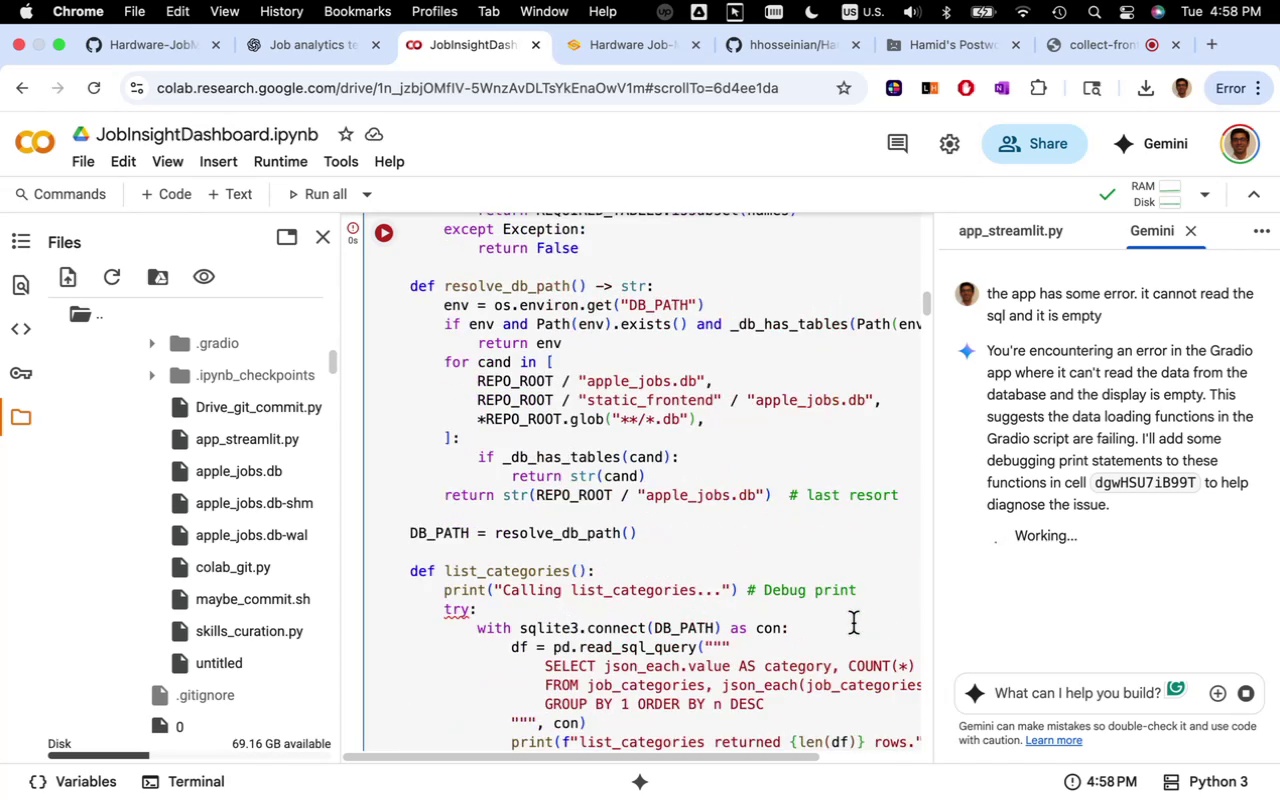 
wait(10.32)
 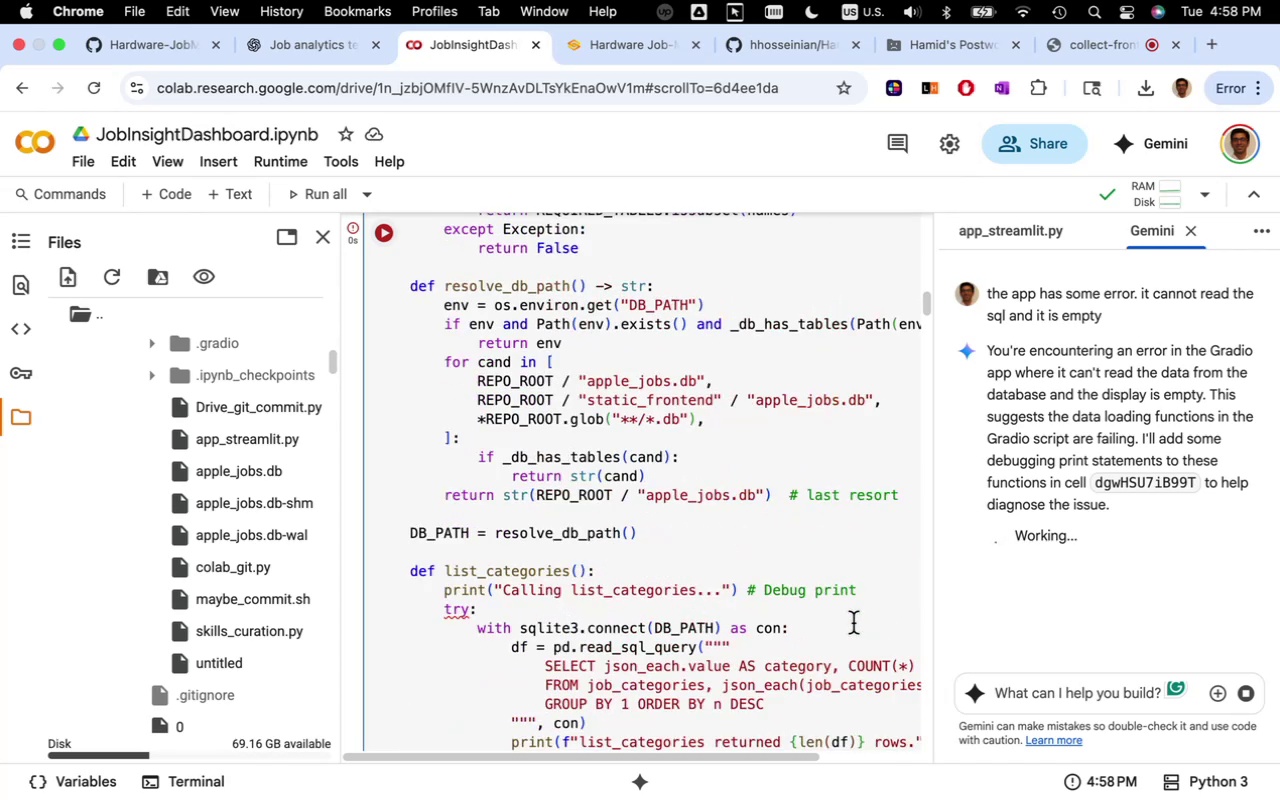 
scroll: coordinate [823, 640], scroll_direction: up, amount: 3.0
 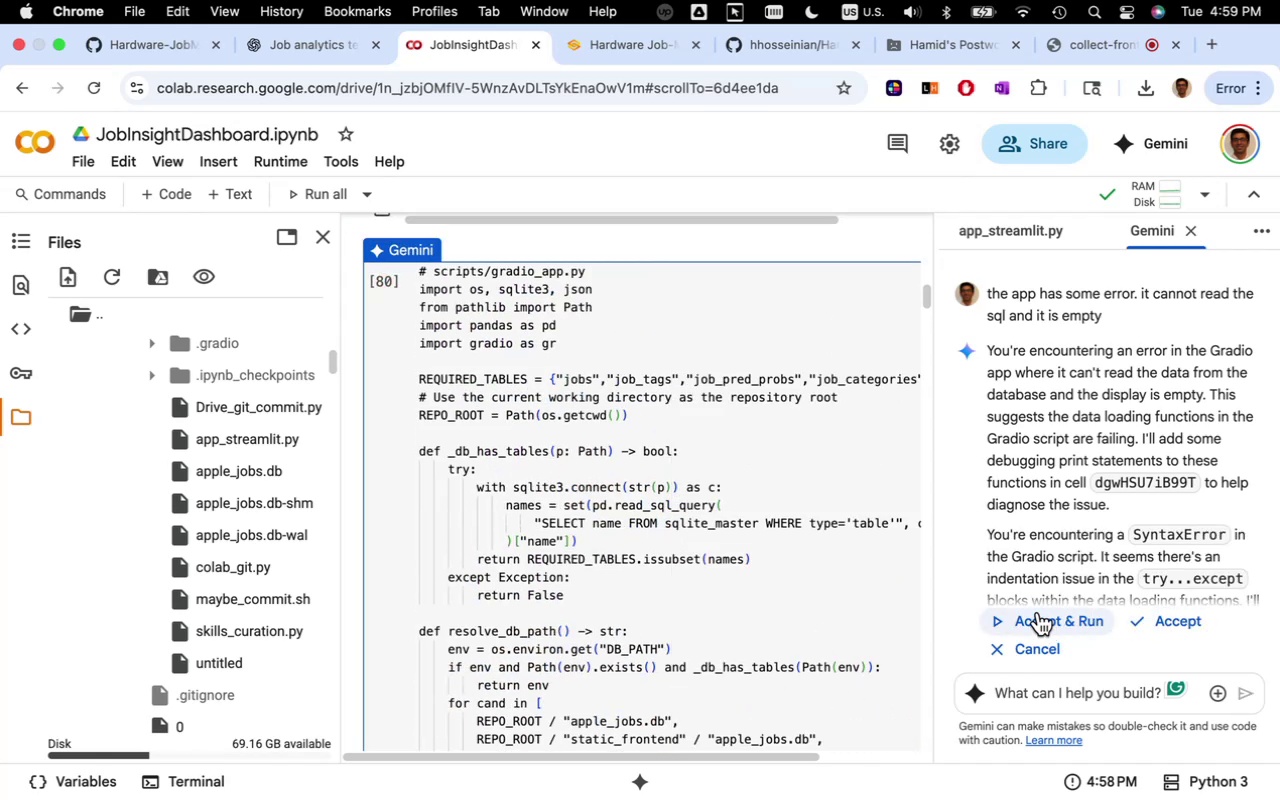 
scroll: coordinate [1020, 541], scroll_direction: down, amount: 17.0
 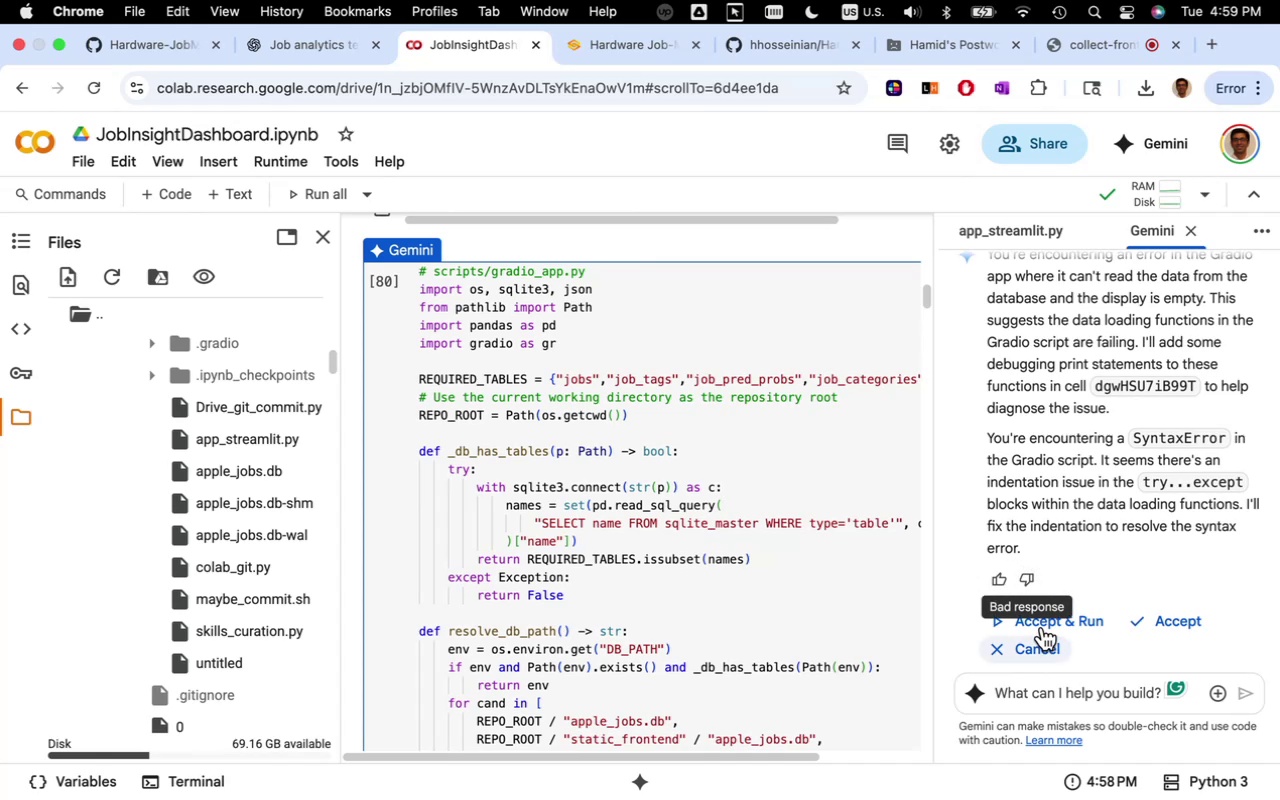 
left_click([1040, 622])
 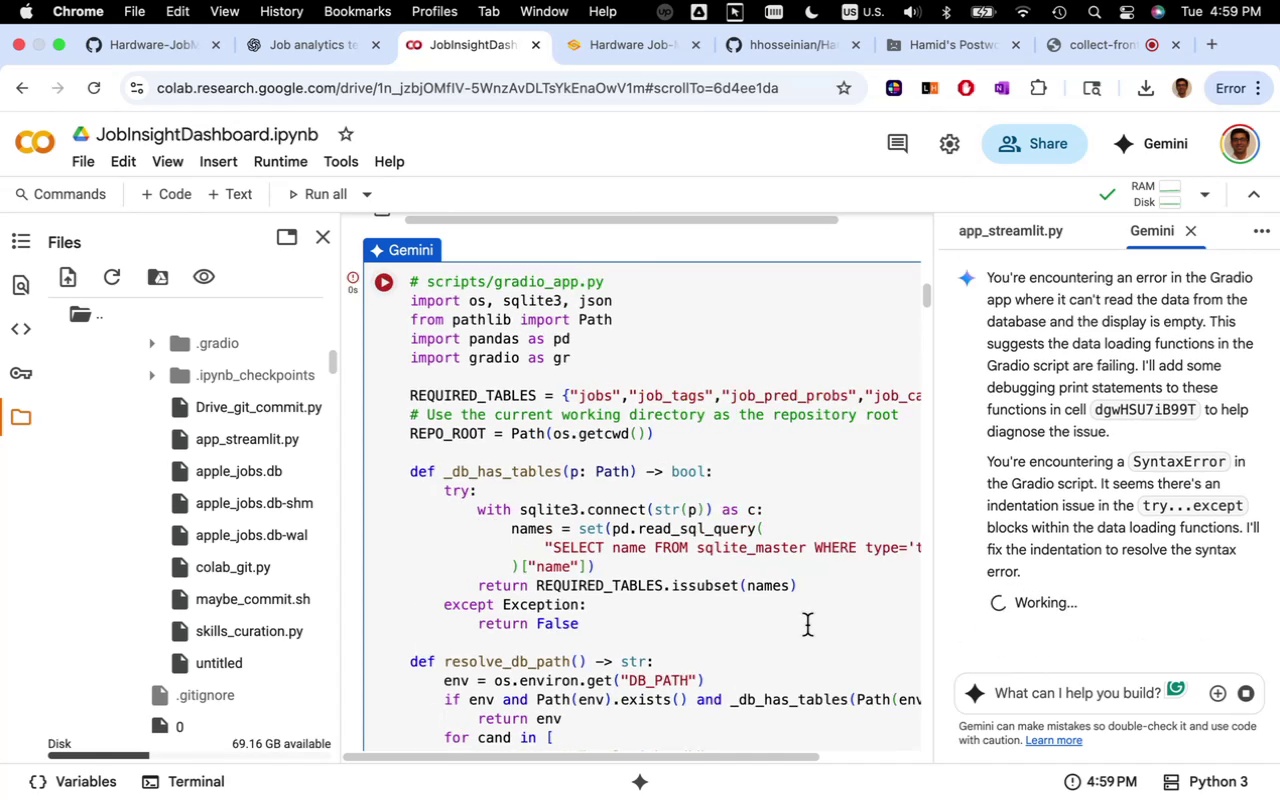 
wait(10.07)
 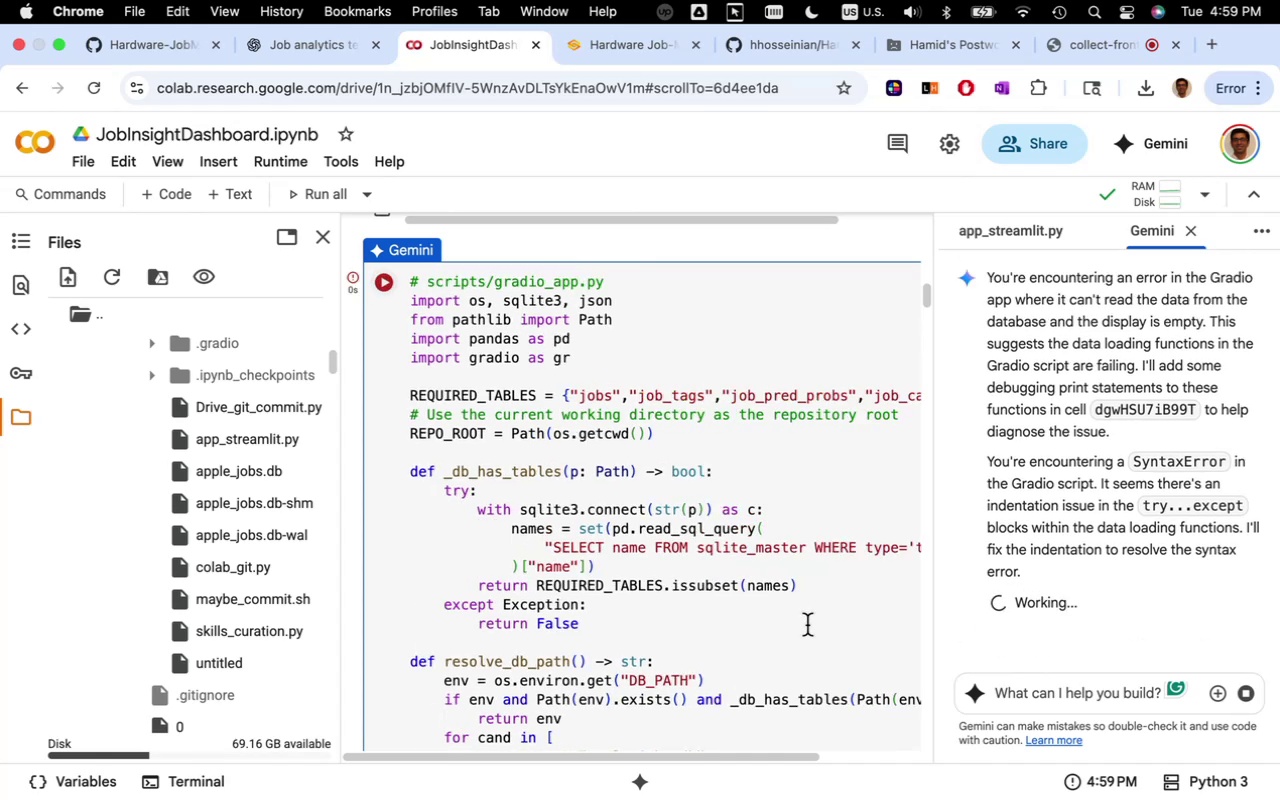 
scroll: coordinate [804, 589], scroll_direction: down, amount: 104.0
 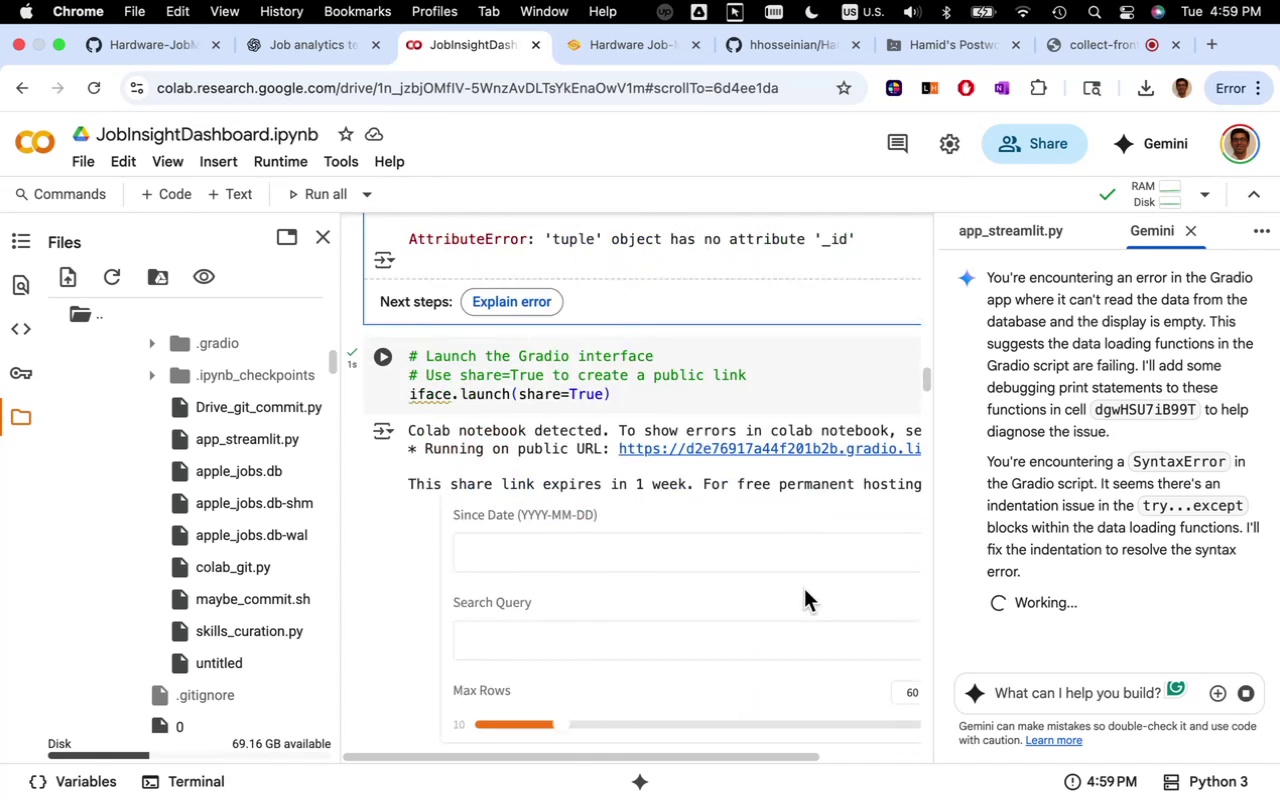 
scroll: coordinate [814, 473], scroll_direction: up, amount: 11.0
 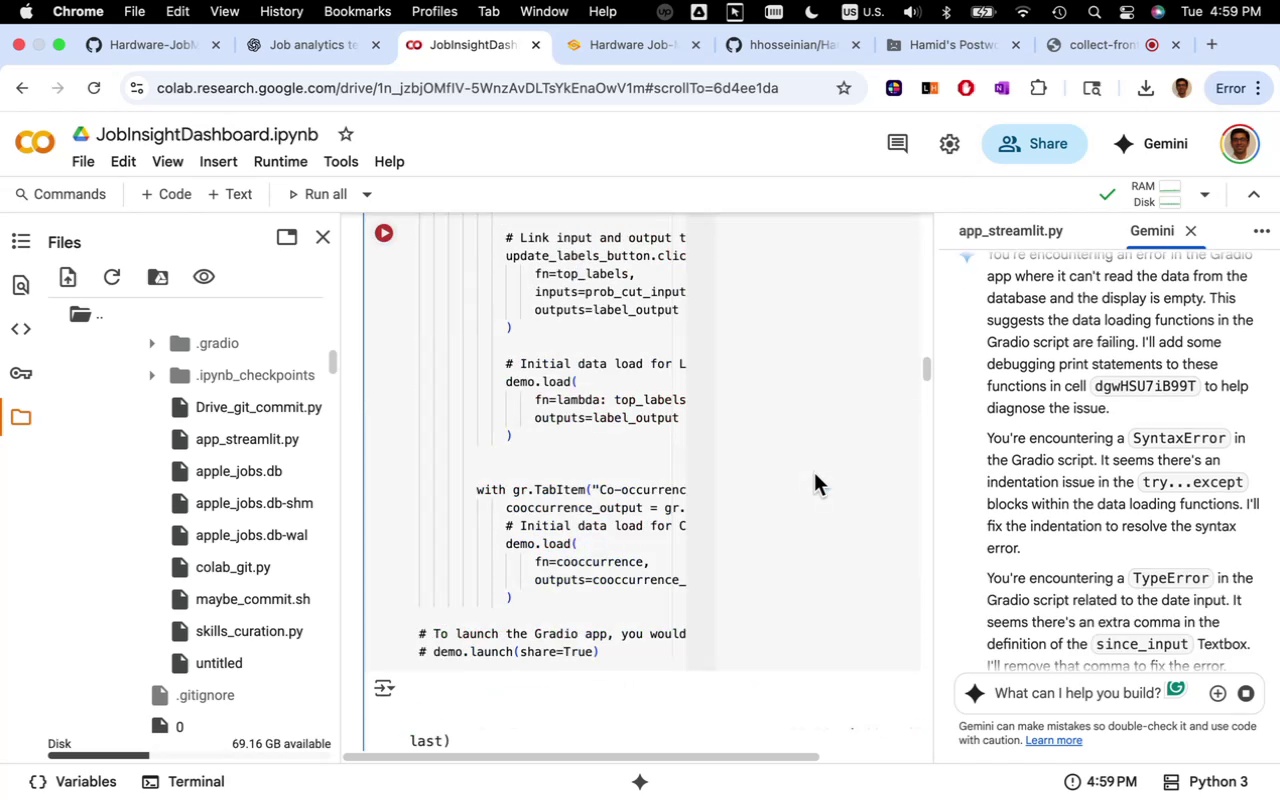 
mouse_move([944, 552])
 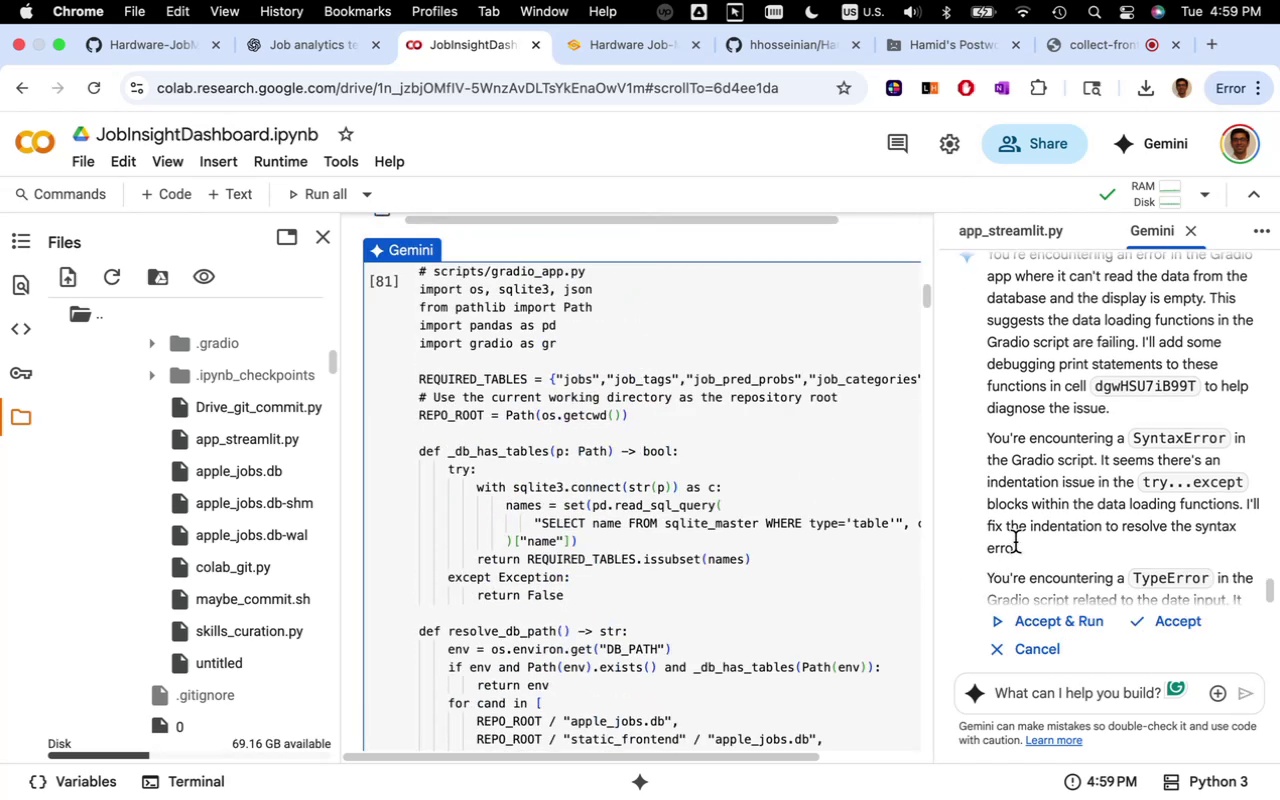 
scroll: coordinate [1015, 542], scroll_direction: down, amount: 4.0
 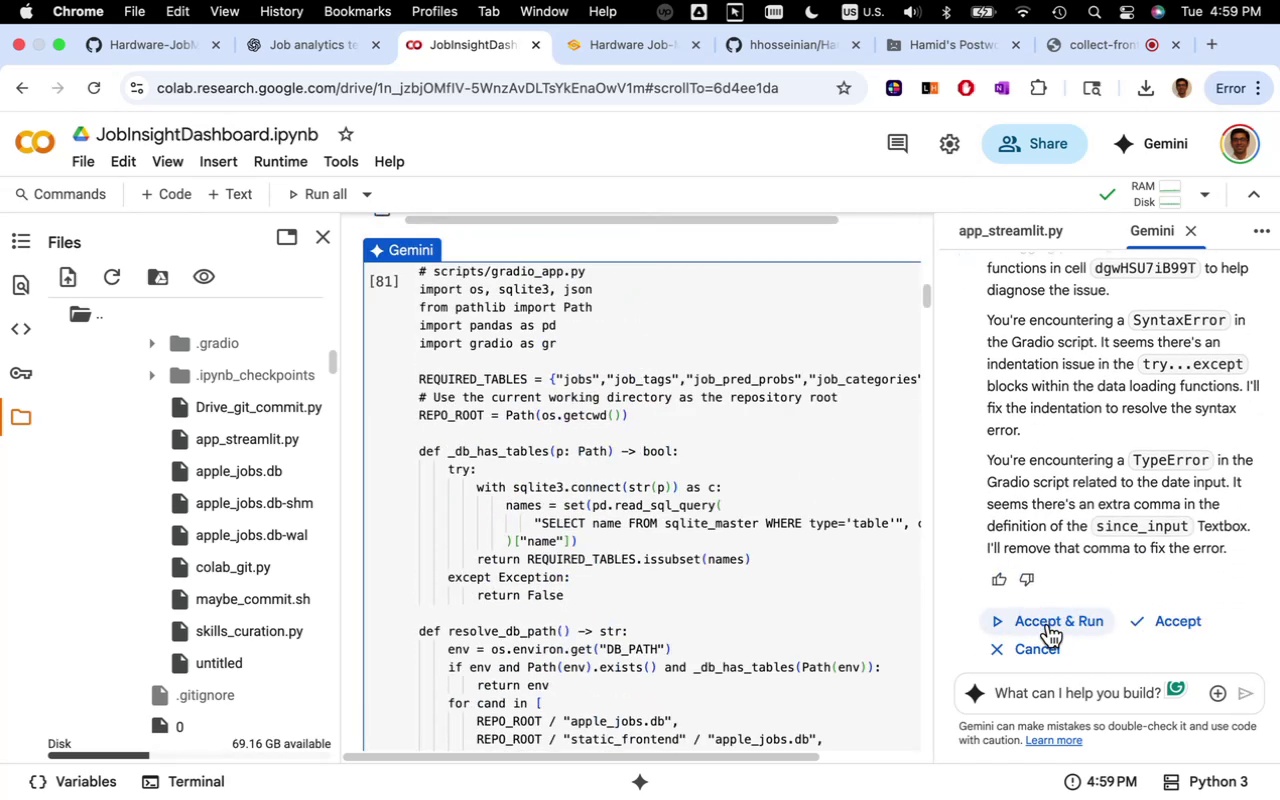 
left_click([1049, 623])
 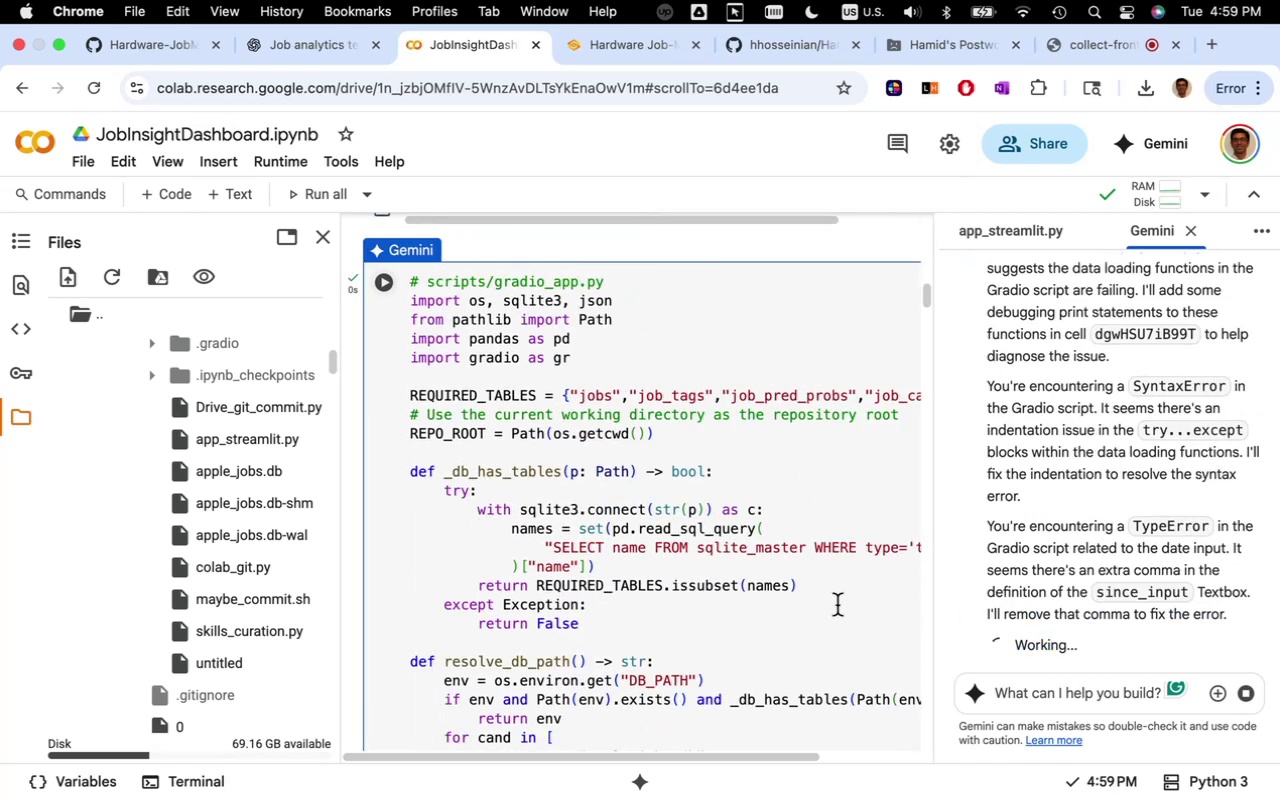 
scroll: coordinate [1059, 553], scroll_direction: down, amount: 94.0
 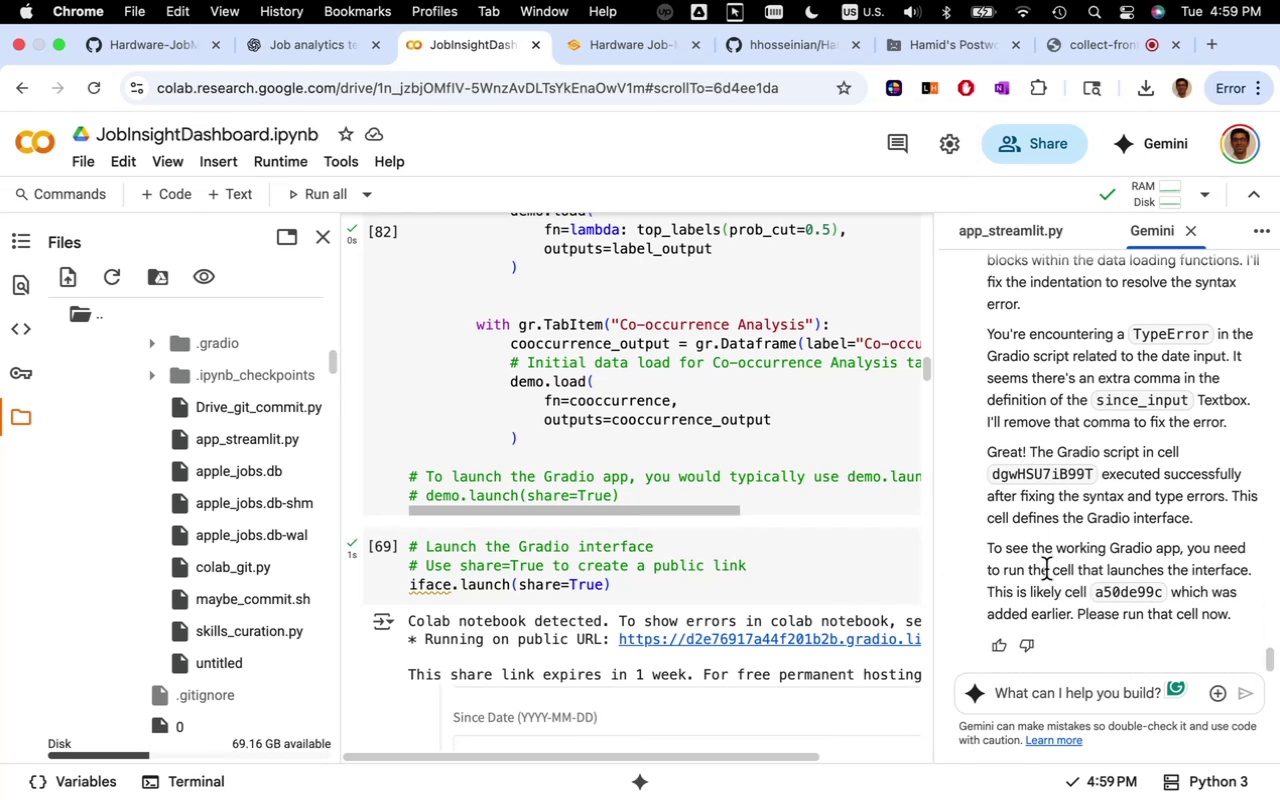 
scroll: coordinate [817, 571], scroll_direction: down, amount: 13.0
 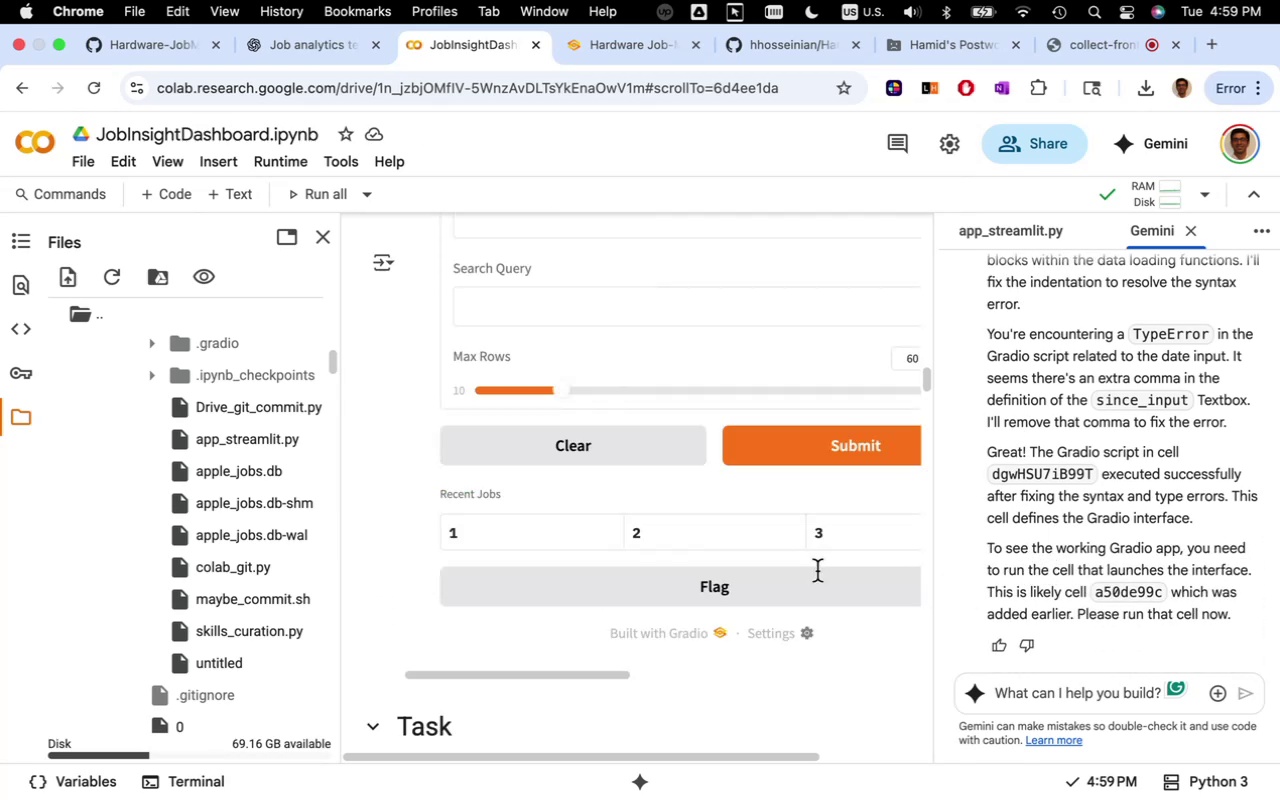 
scroll: coordinate [380, 619], scroll_direction: up, amount: 13.0
 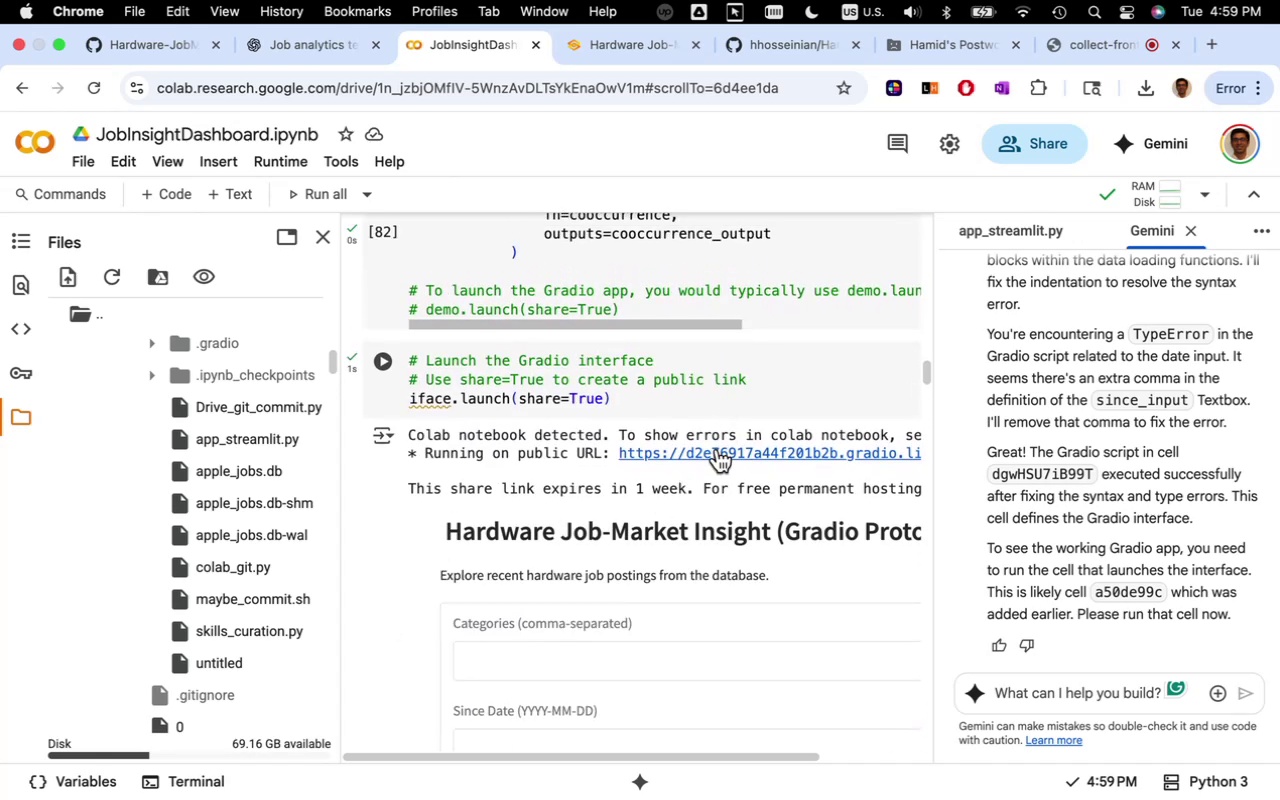 
left_click([718, 453])
 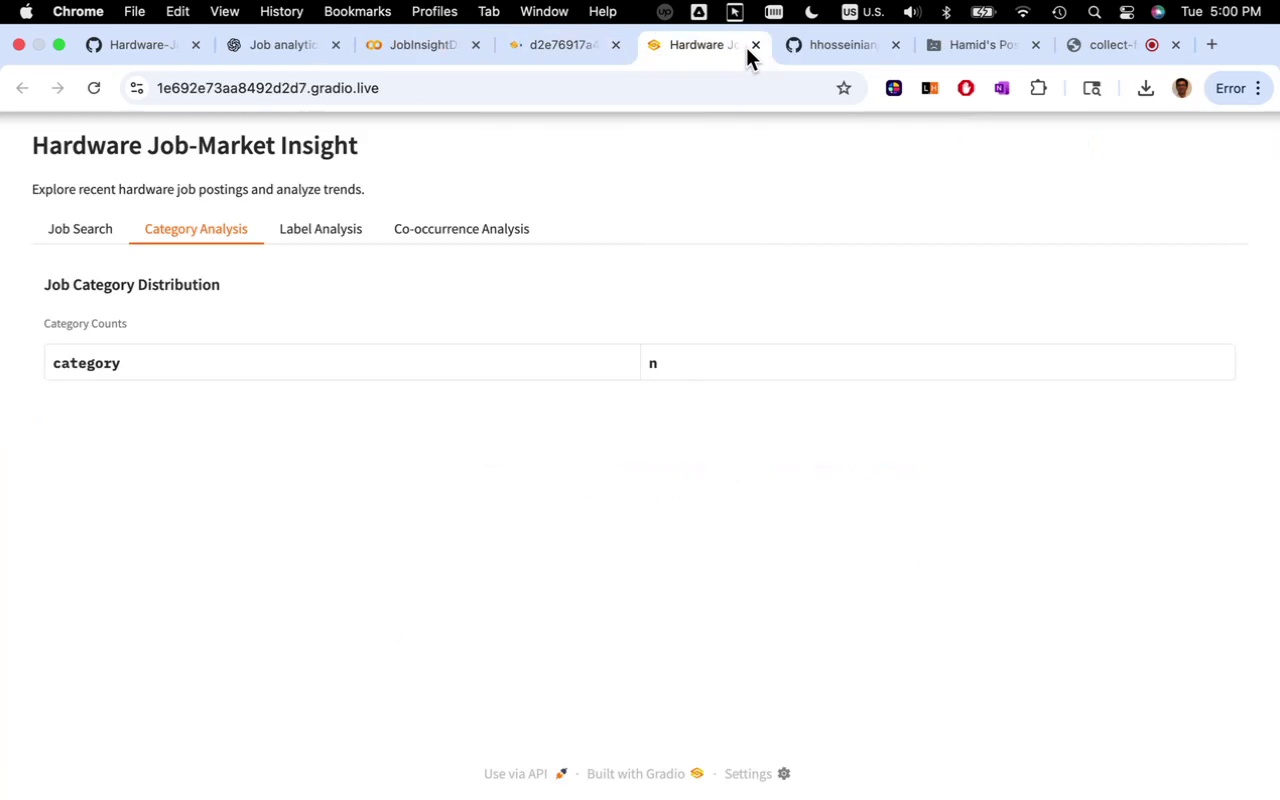 
left_click([753, 45])
 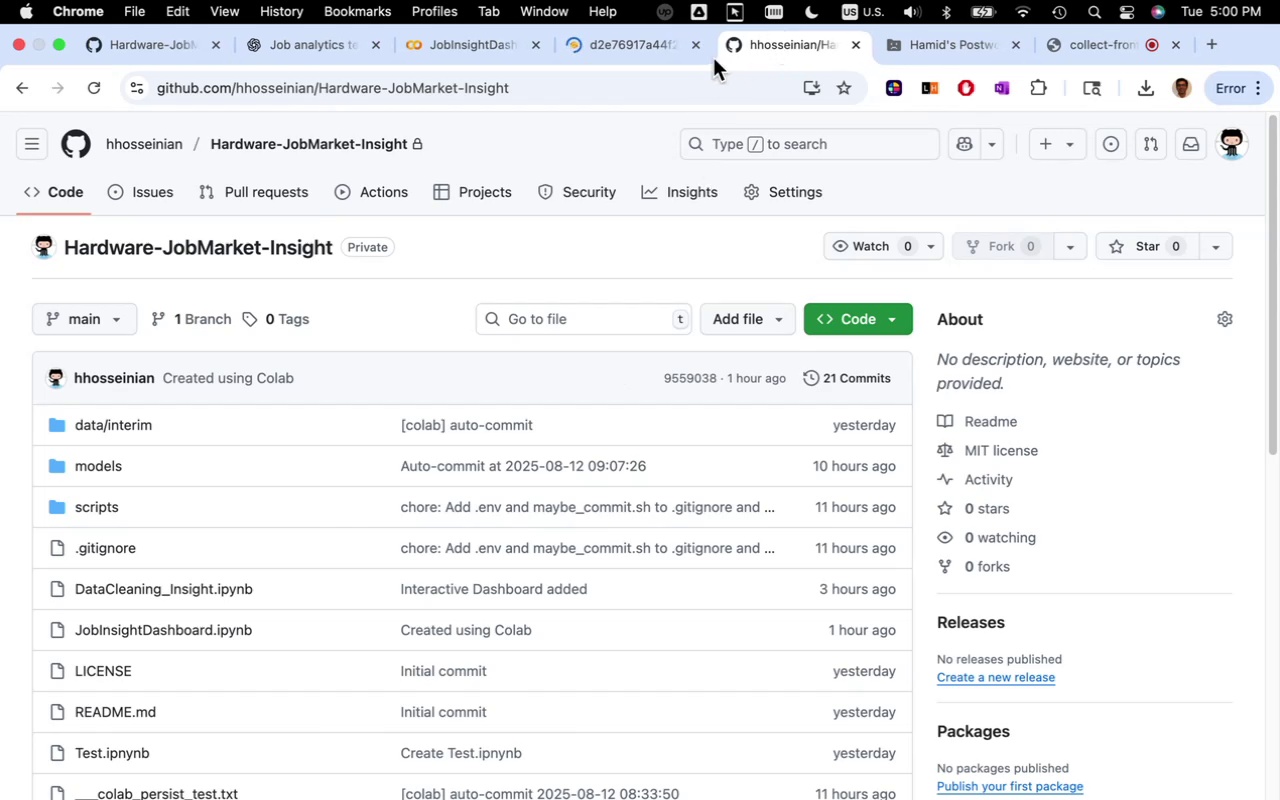 
left_click([631, 56])
 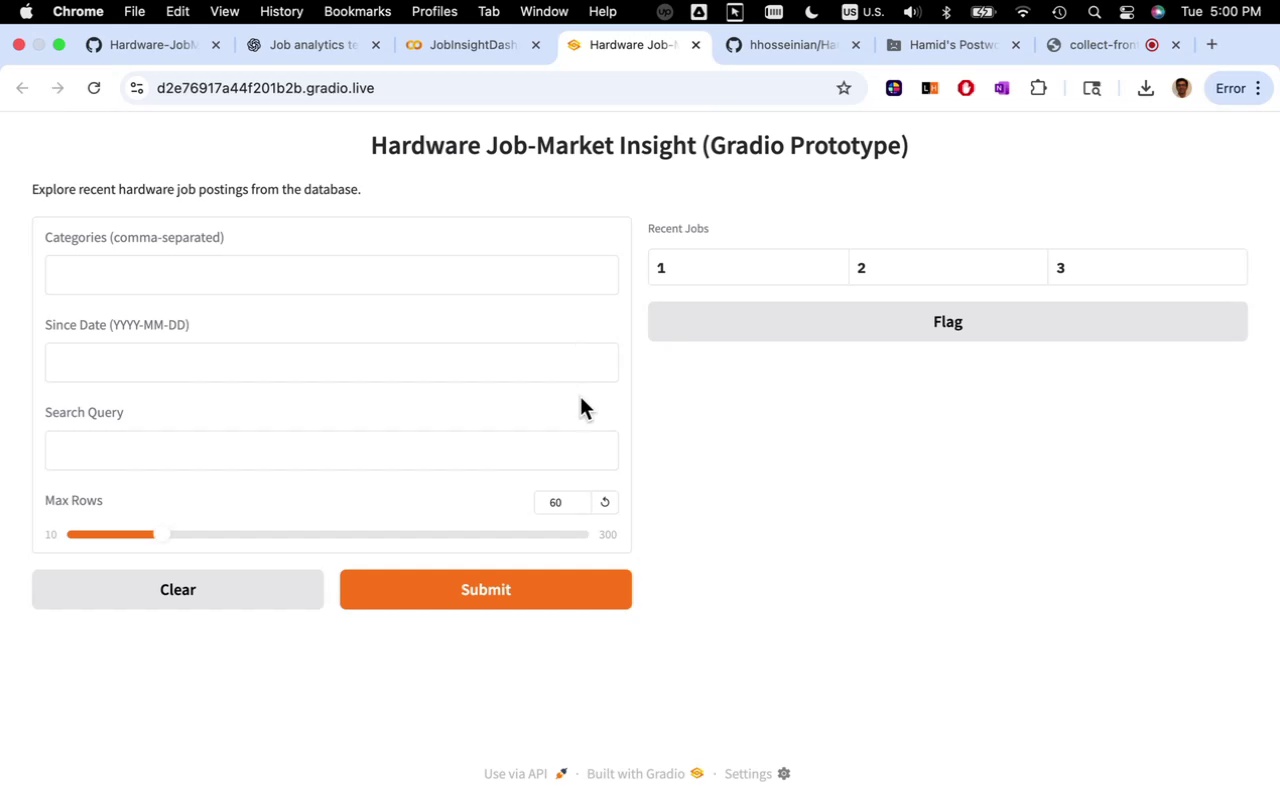 
wait(14.45)
 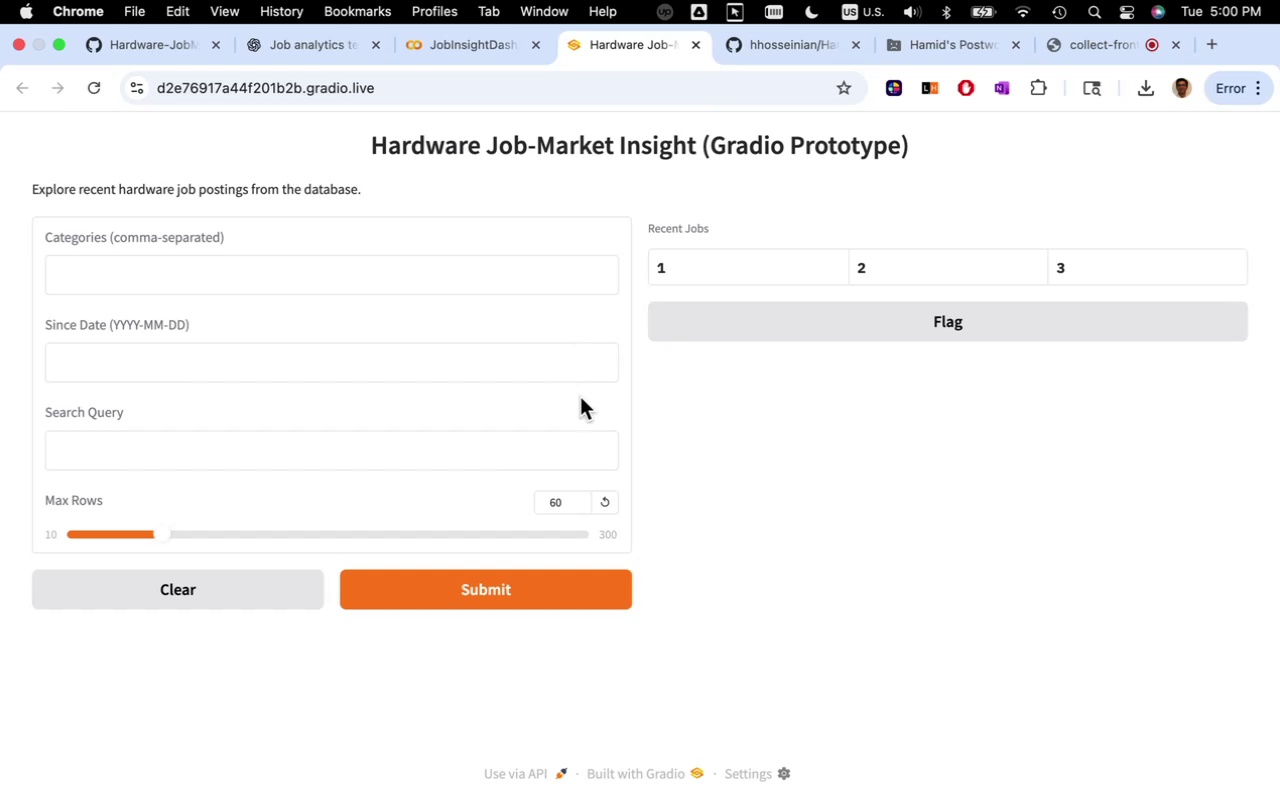 
type(2025--10)
key(Backspace)
key(Backspace)
type(01-01)
 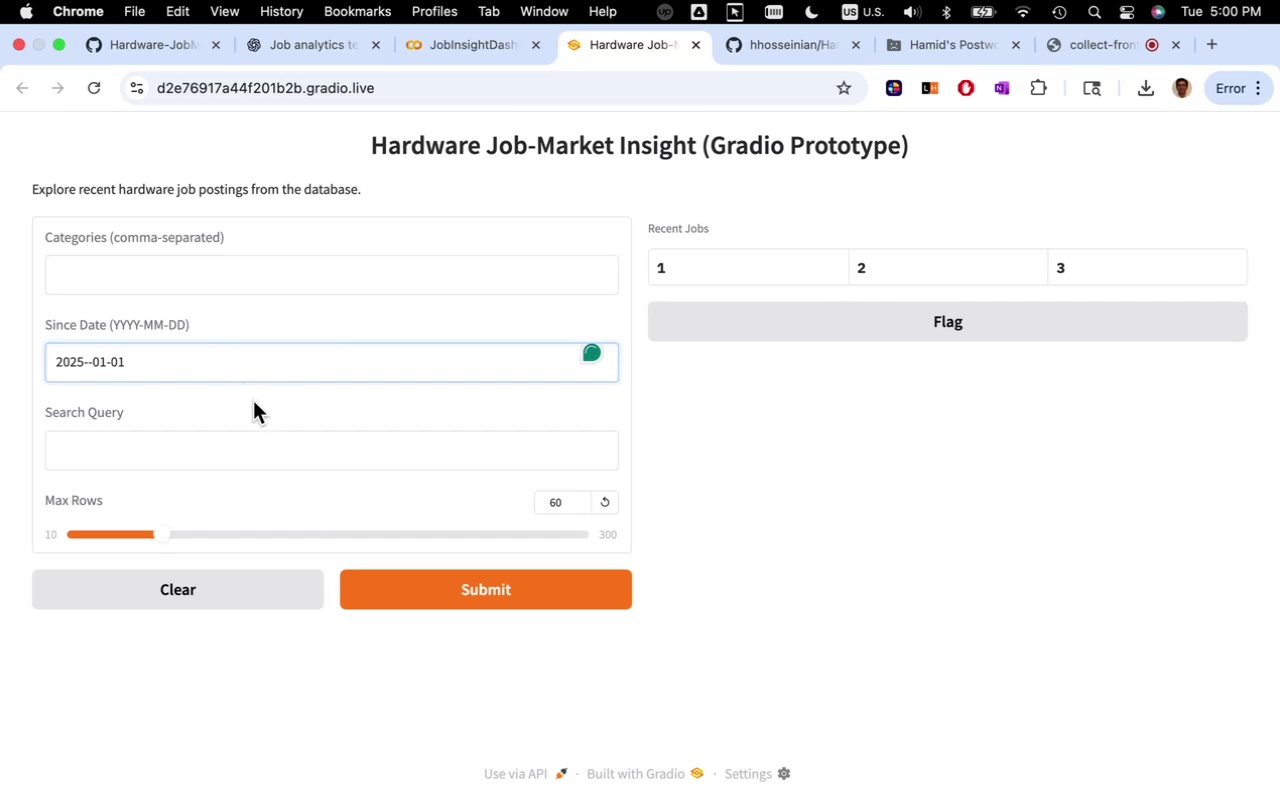 
left_click([471, 578])
 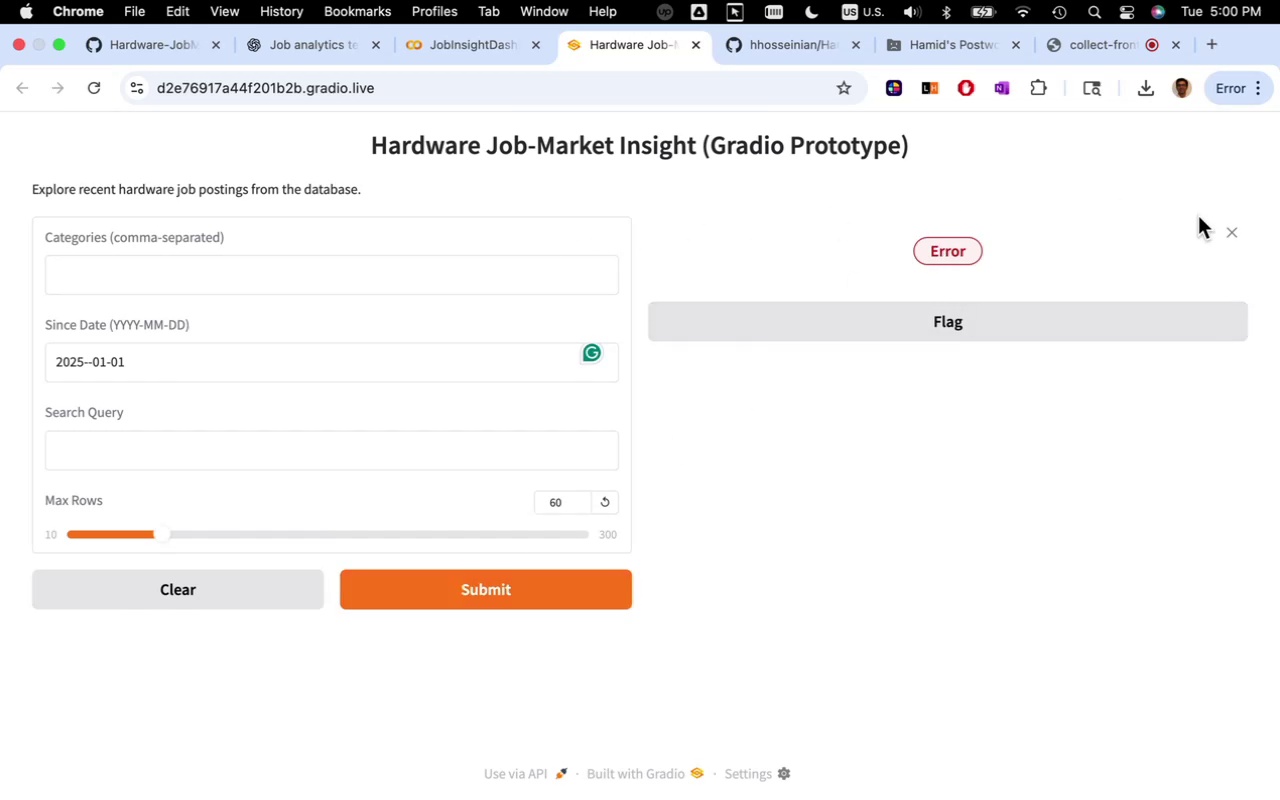 
wait(7.73)
 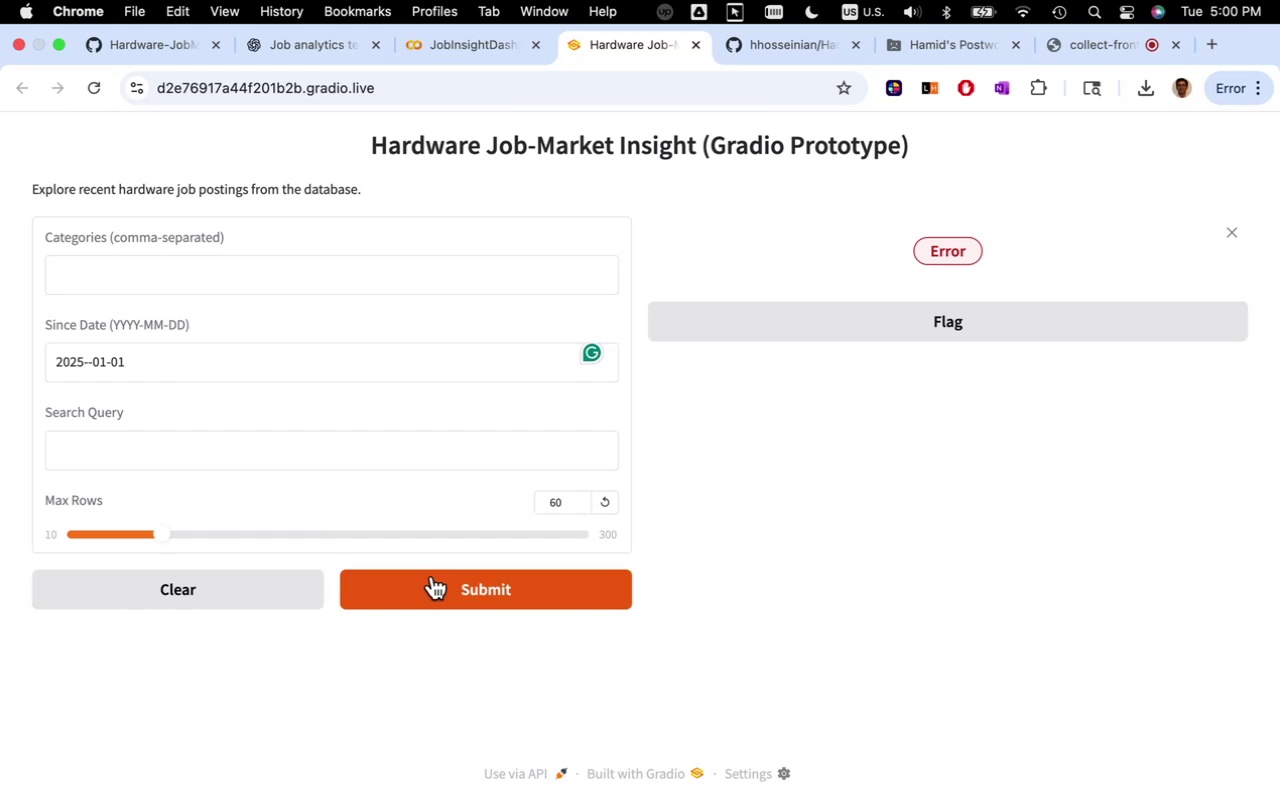 
scroll: coordinate [680, 455], scroll_direction: up, amount: 13.0
 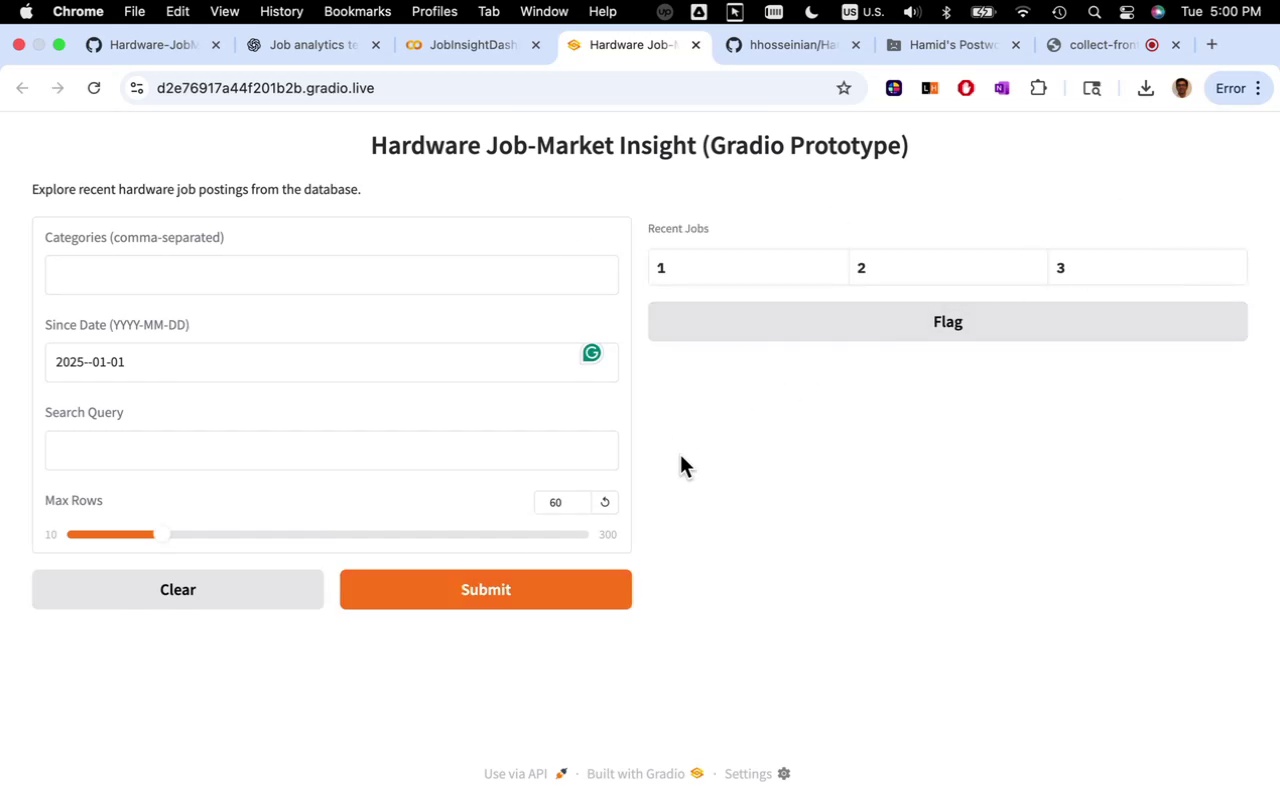 
scroll: coordinate [300, 393], scroll_direction: down, amount: 12.0
 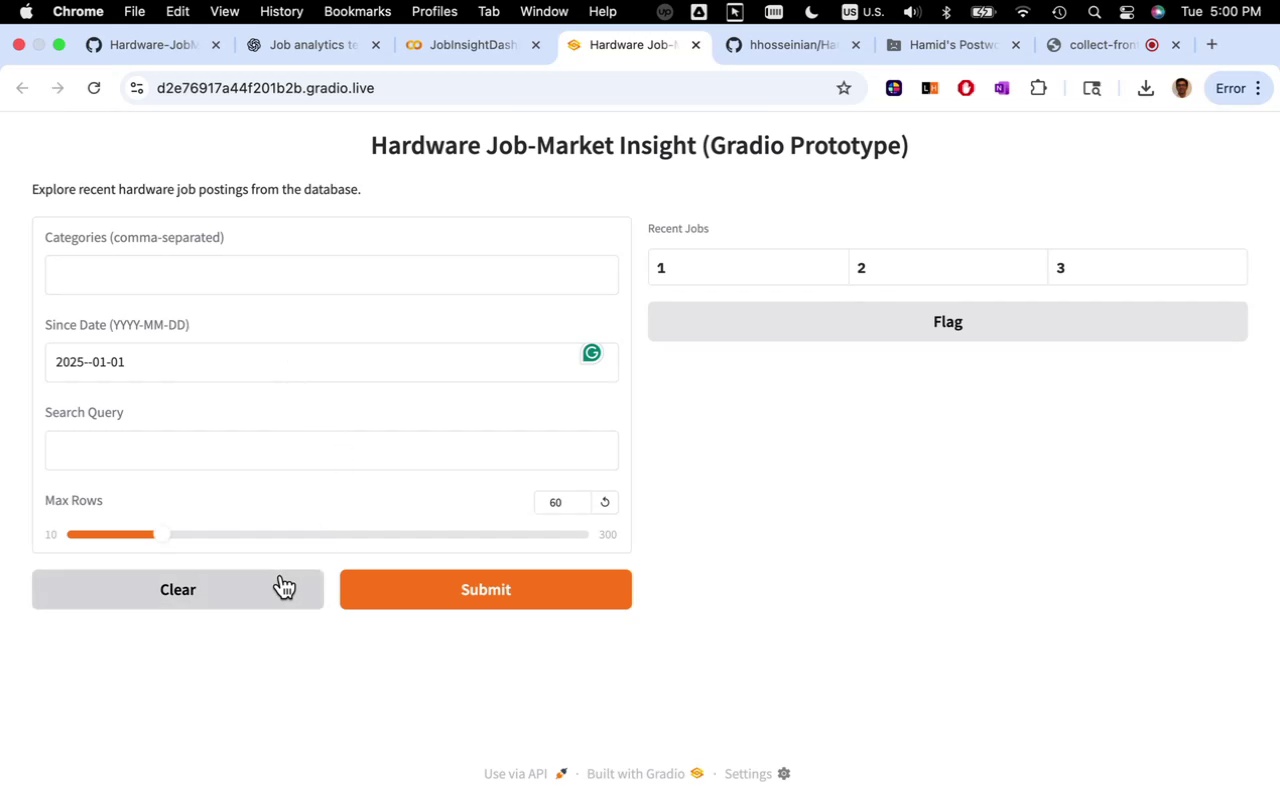 
left_click([274, 583])
 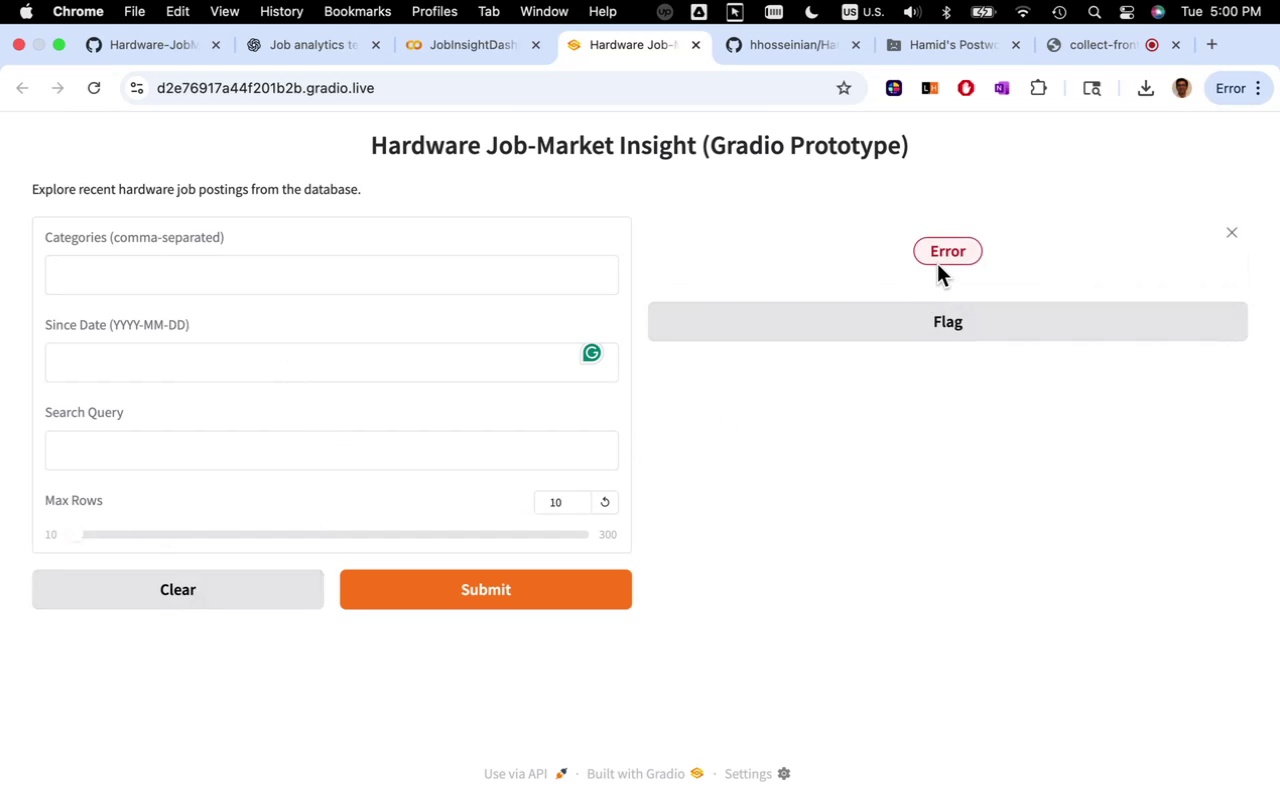 
double_click([946, 252])
 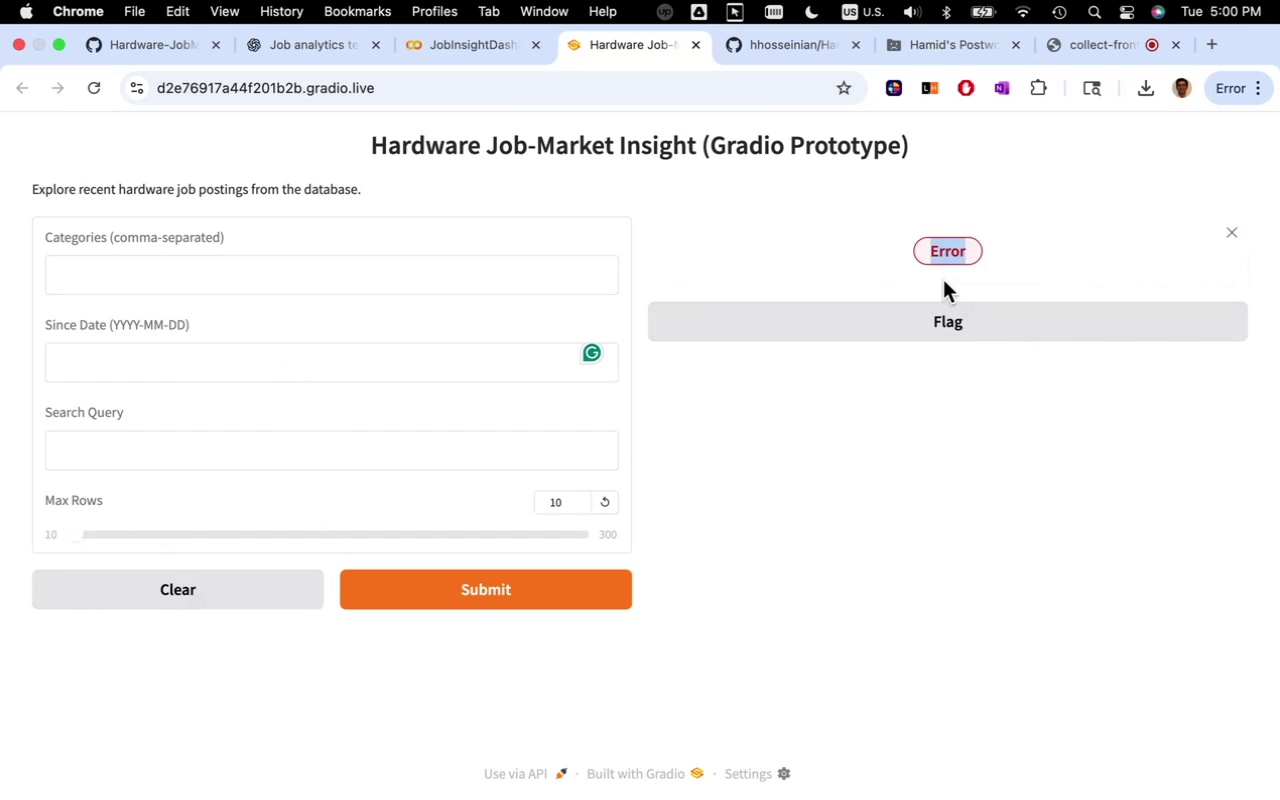 
left_click([943, 322])
 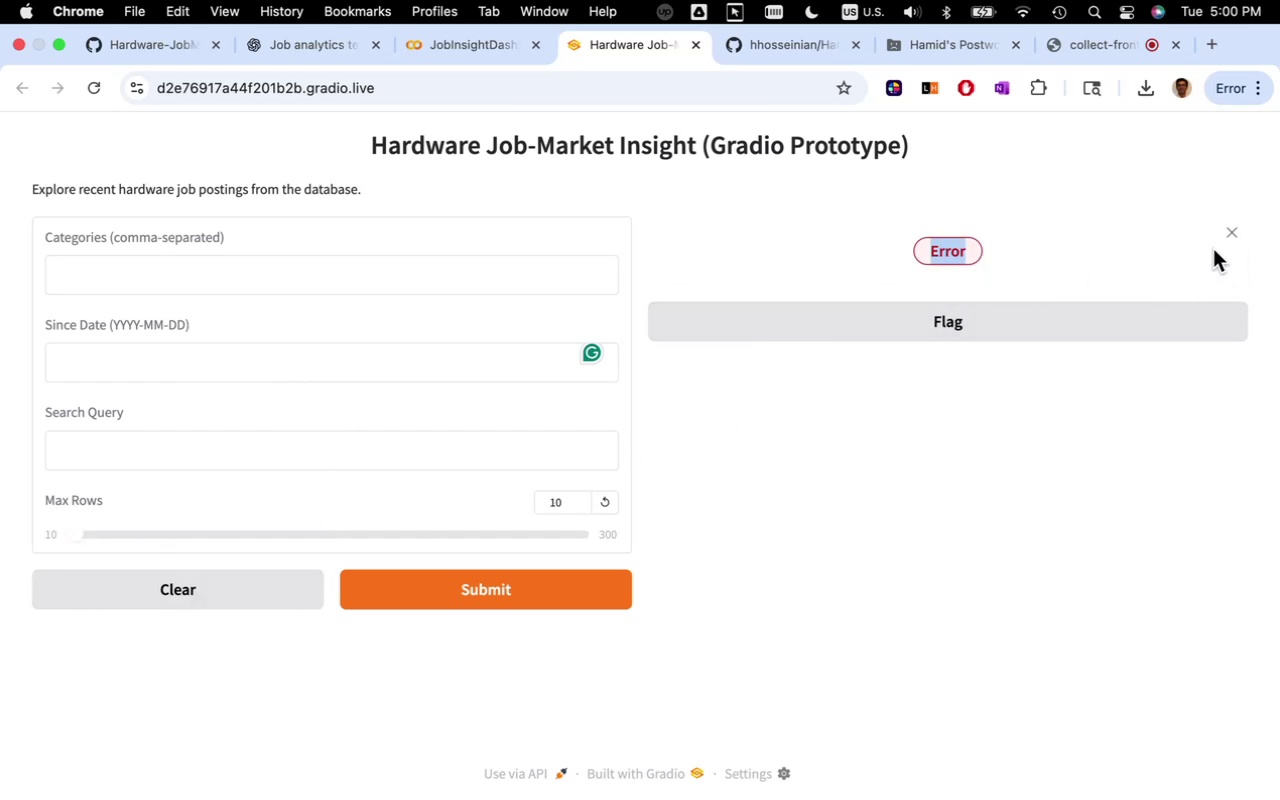 
left_click([1226, 231])
 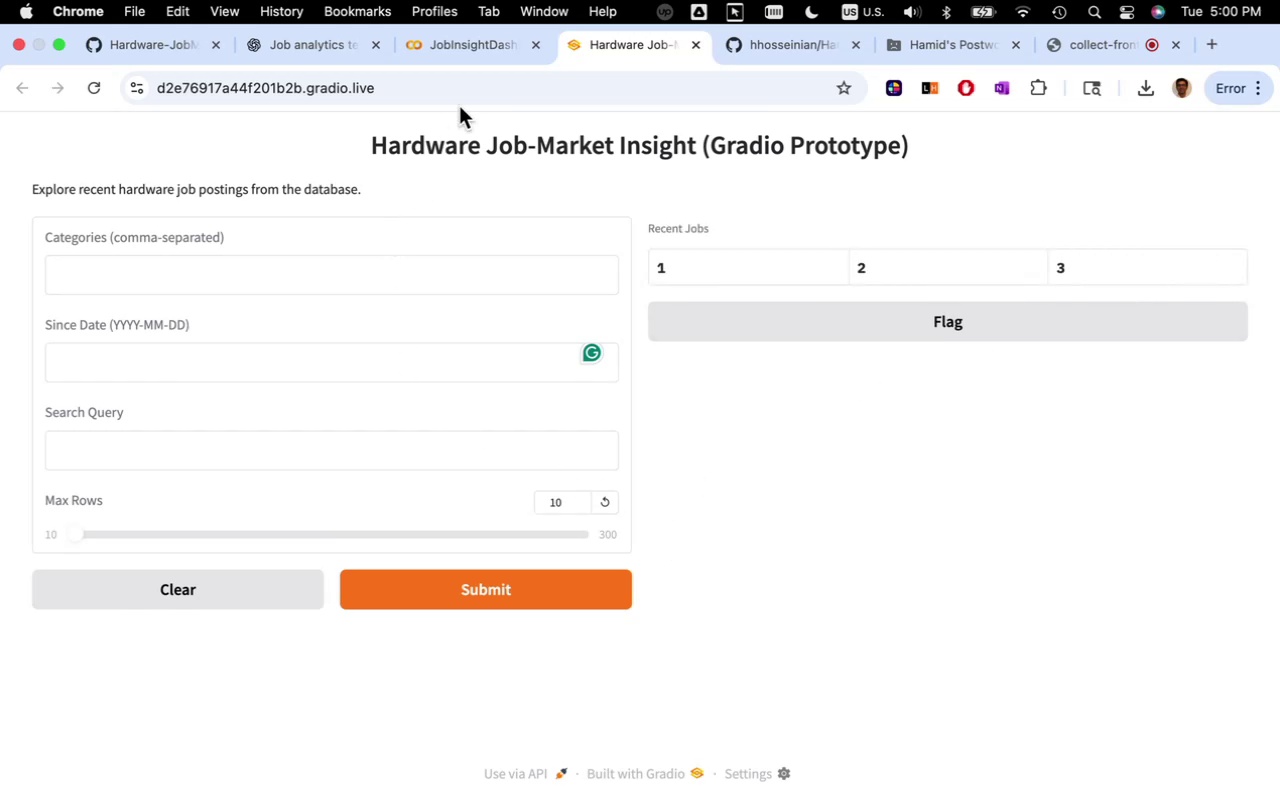 
wait(6.59)
 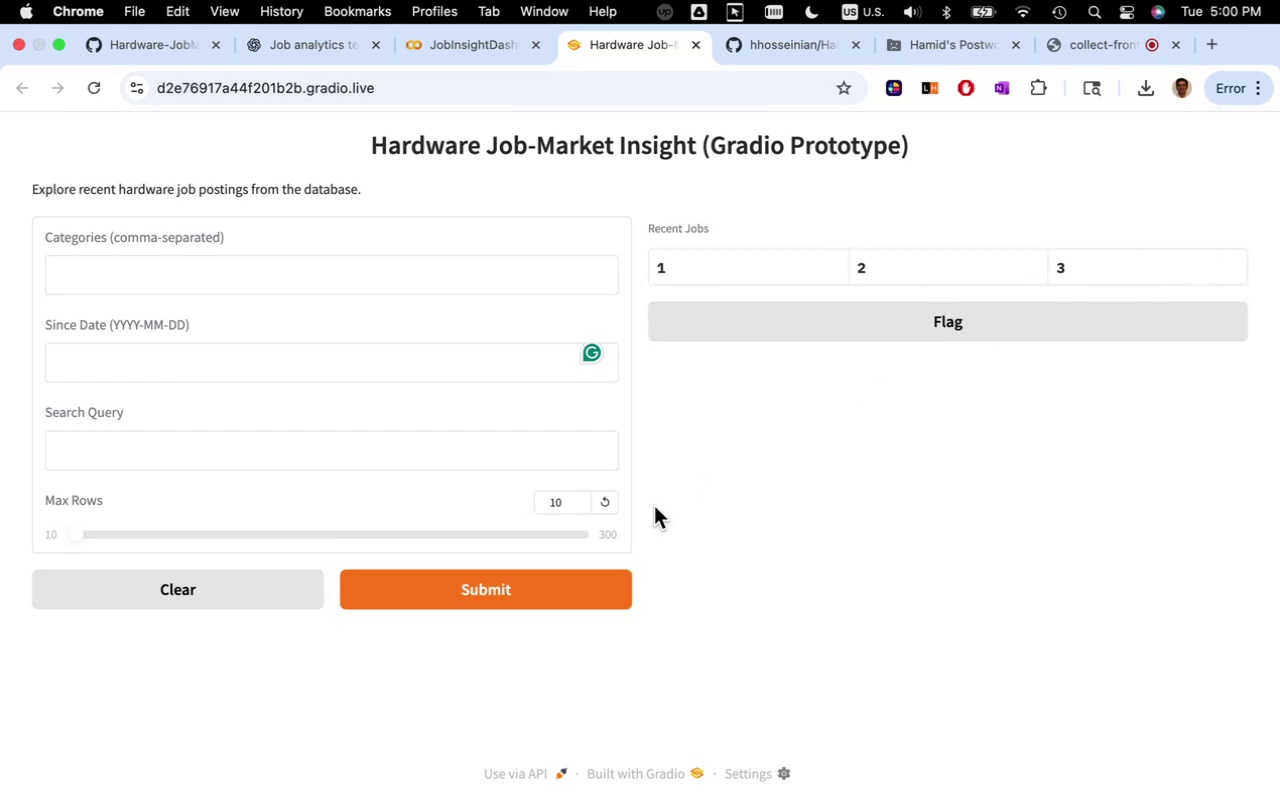 
left_click([494, 50])
 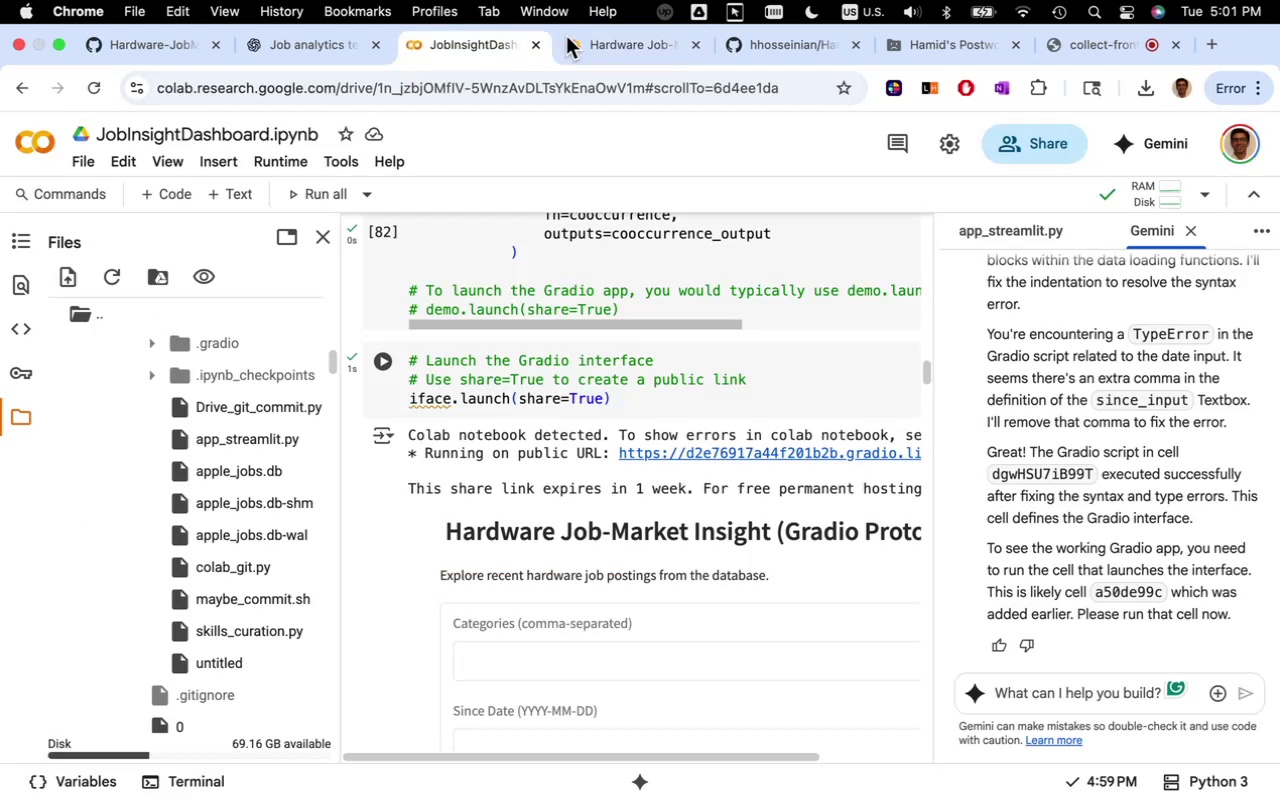 
left_click([618, 43])
 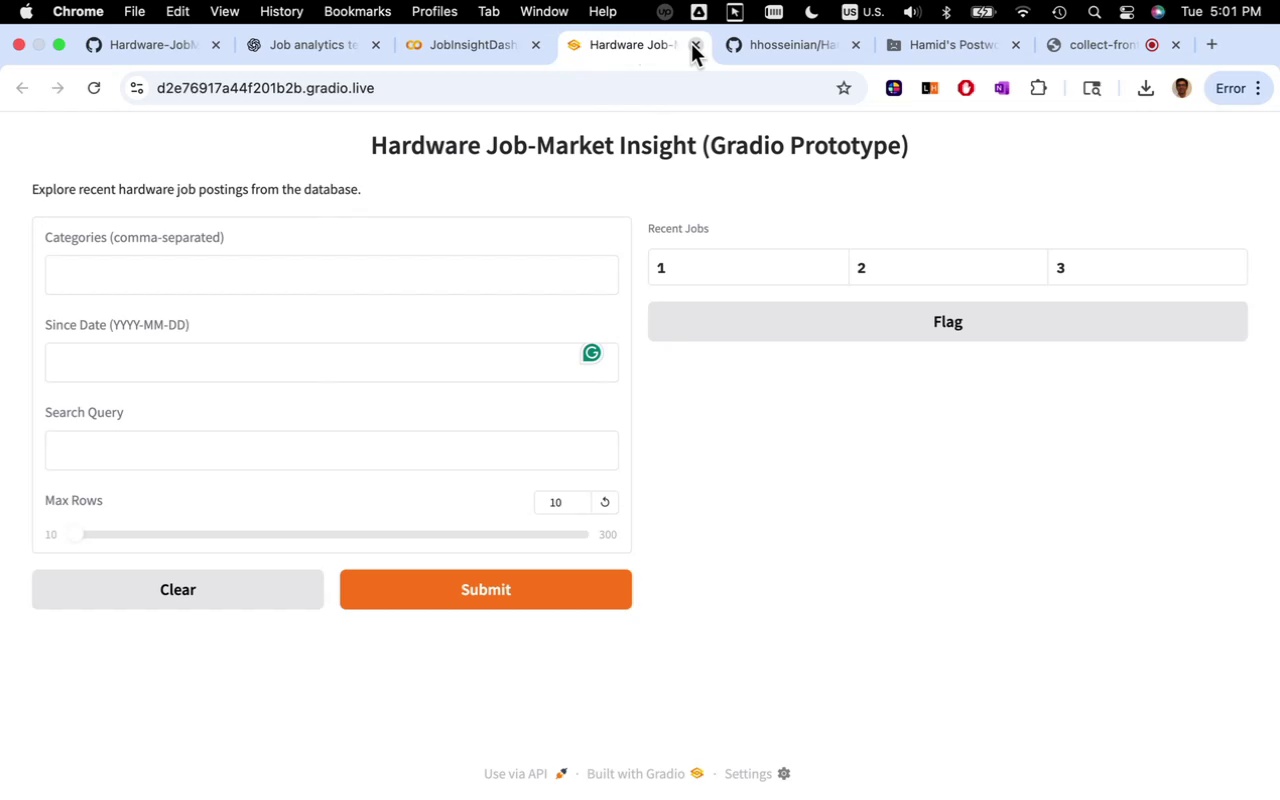 
left_click([691, 44])
 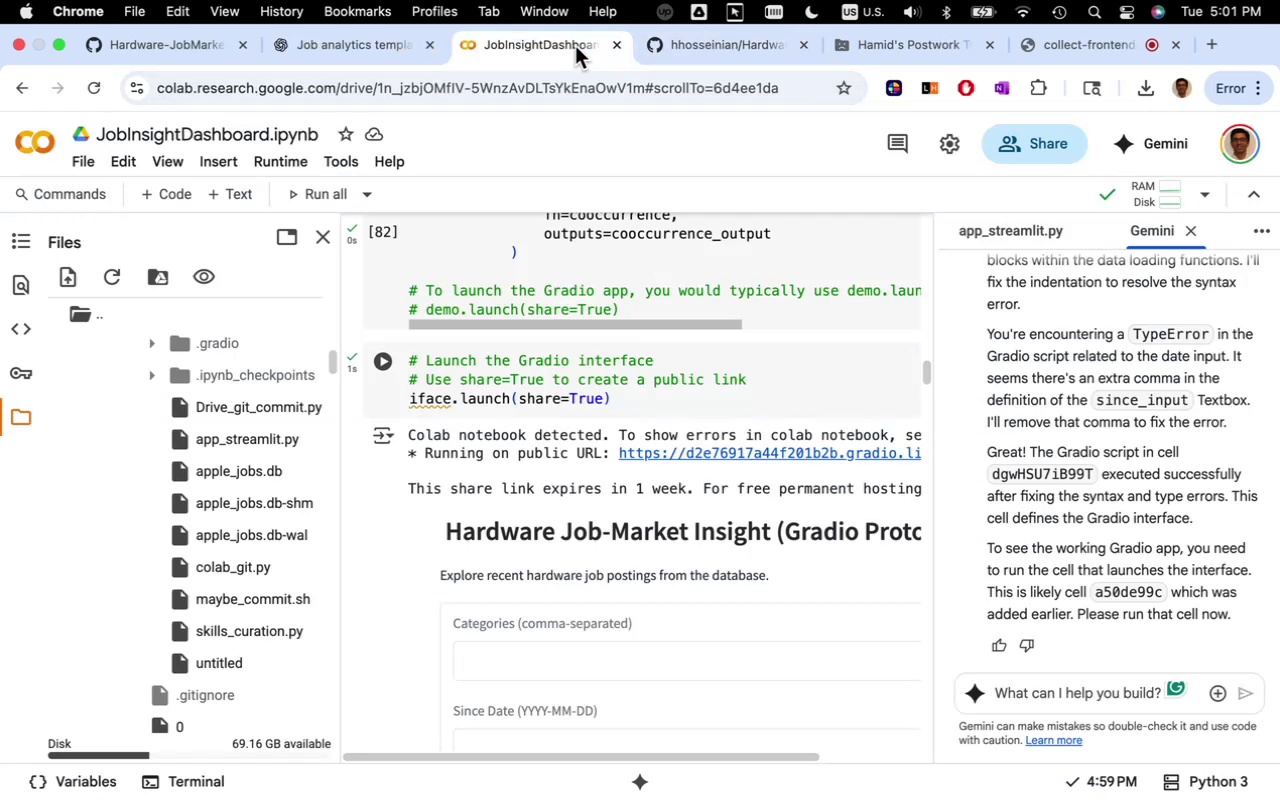 
wait(6.29)
 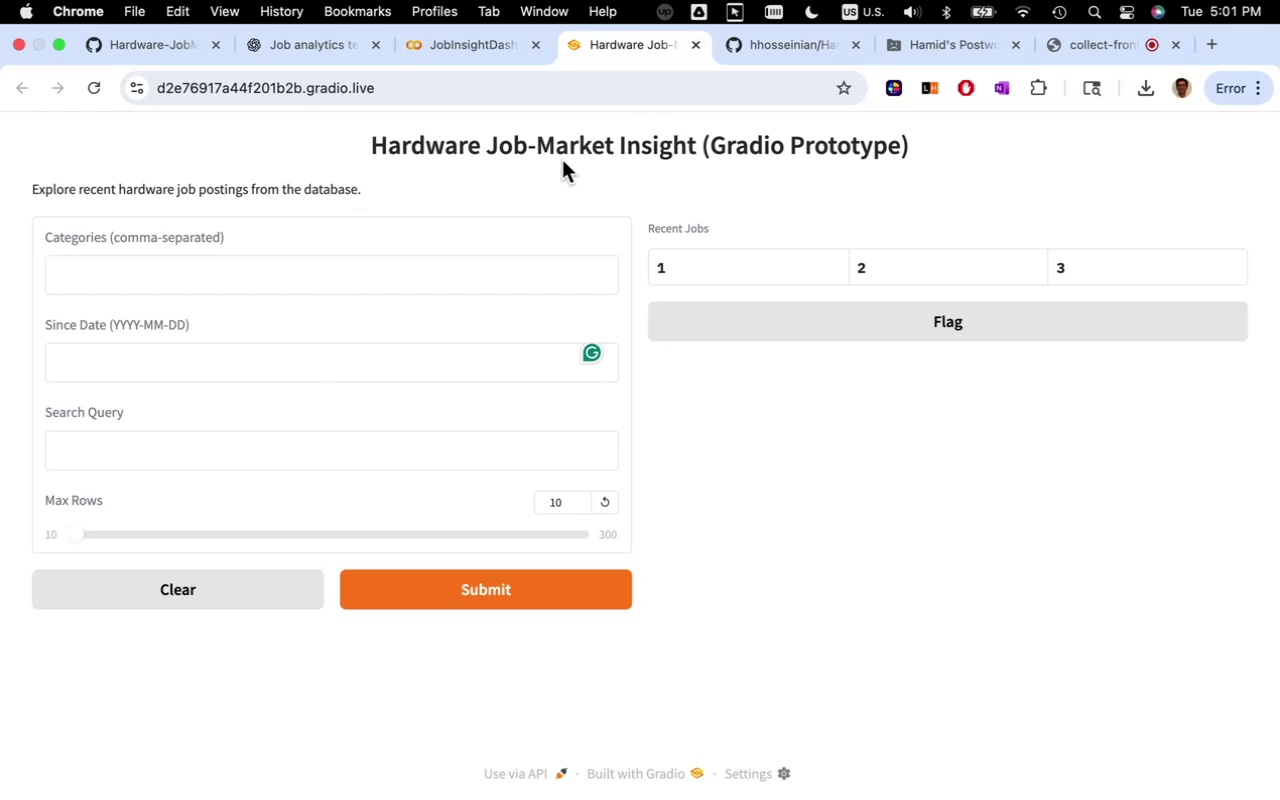 
scroll: coordinate [598, 606], scroll_direction: down, amount: 5.0
 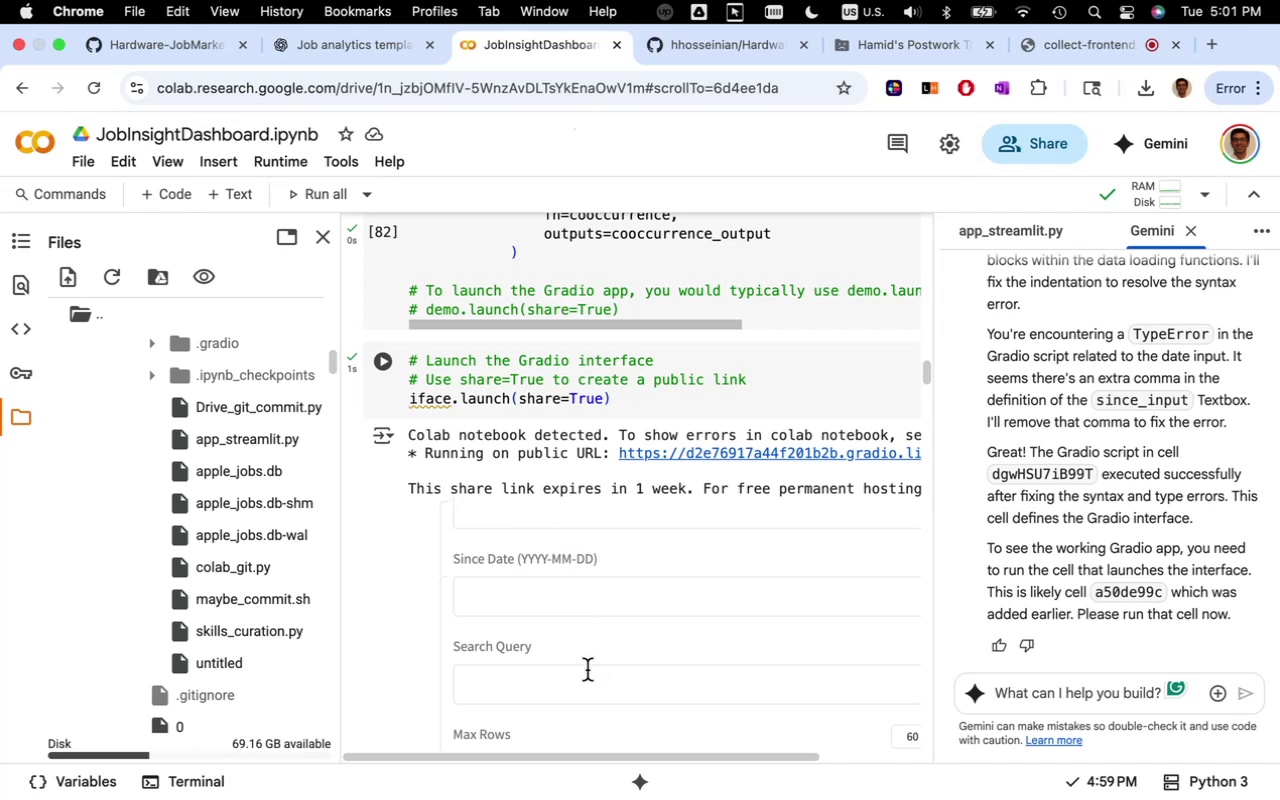 
wait(5.27)
 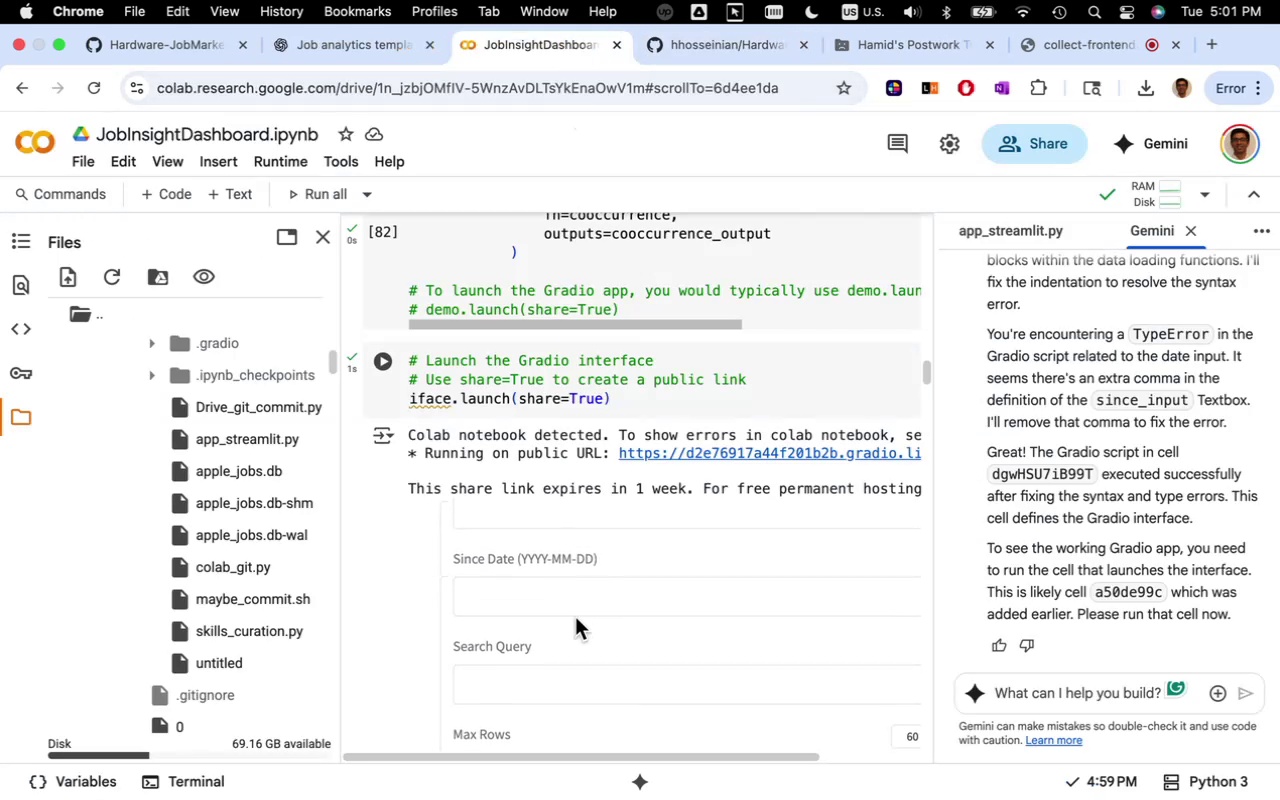 
left_click_drag(start_coordinate=[606, 752], to_coordinate=[673, 750])
 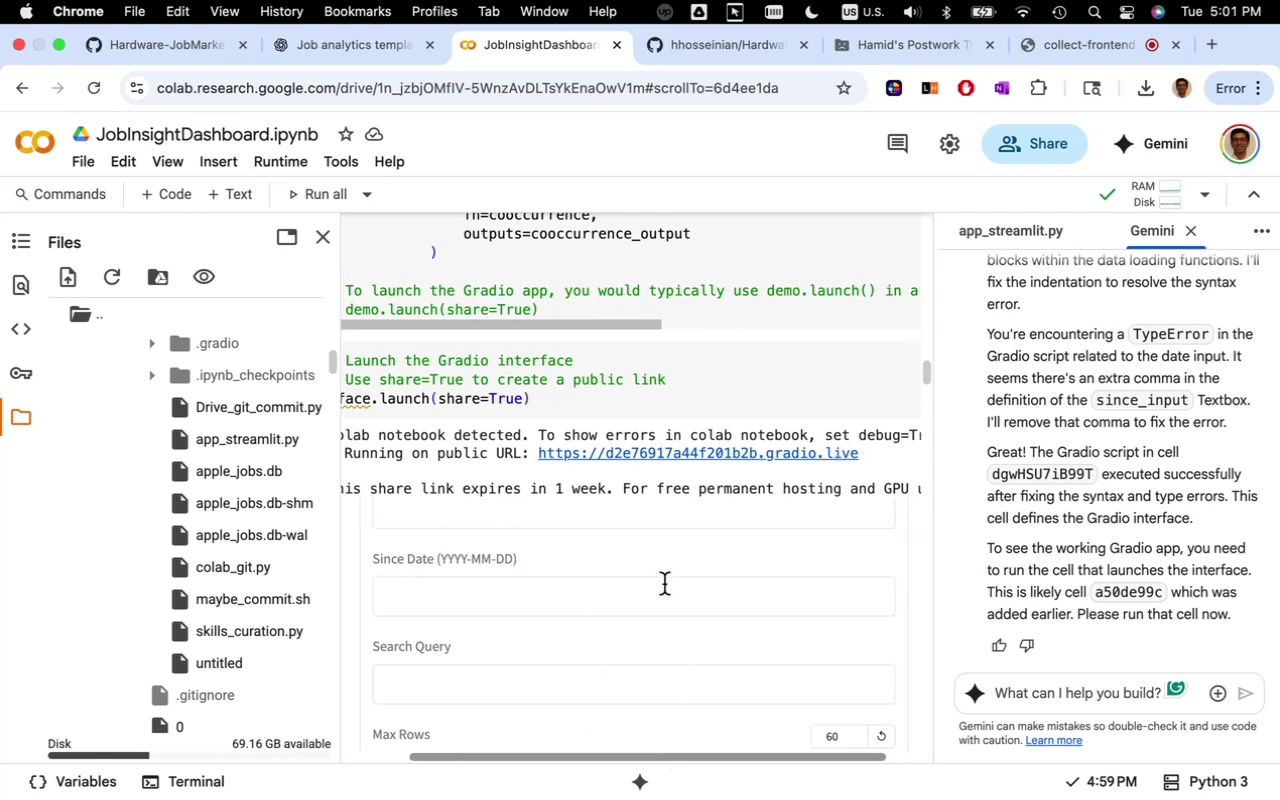 
wait(9.42)
 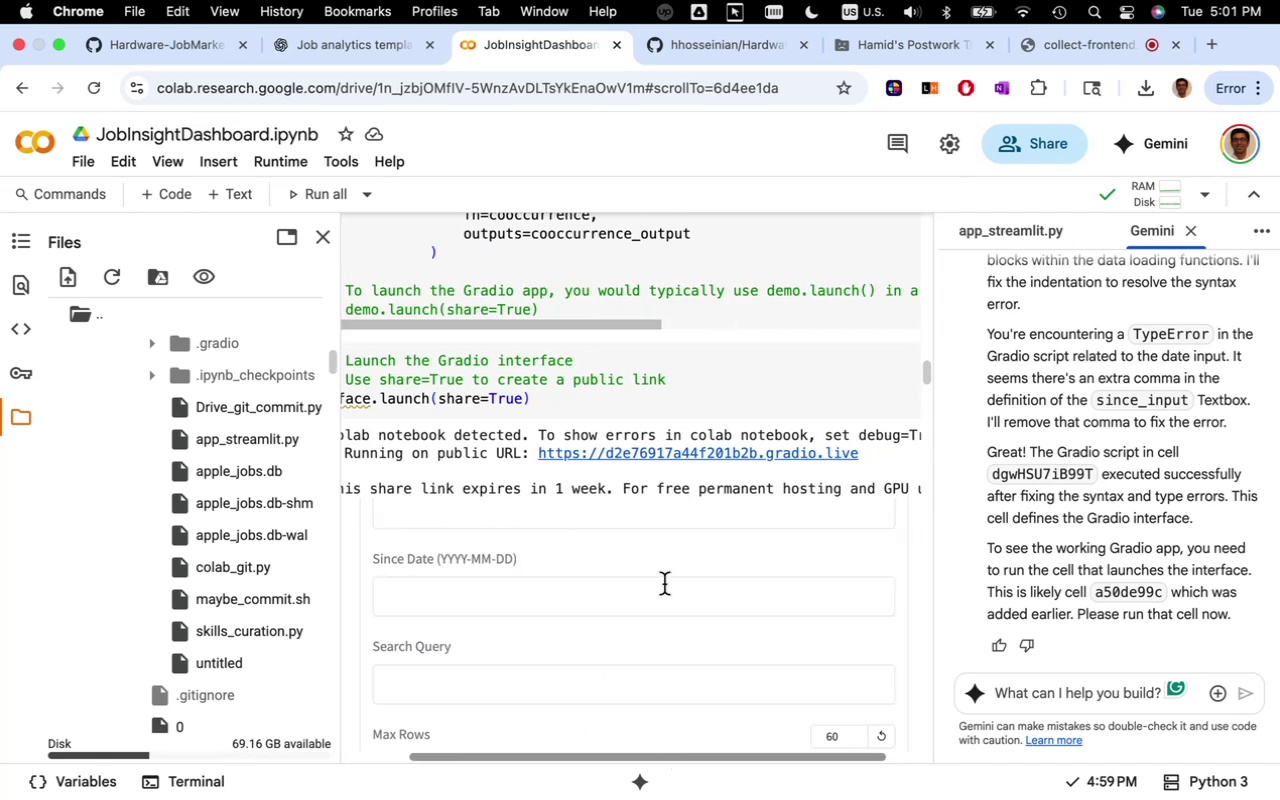 
left_click_drag(start_coordinate=[936, 524], to_coordinate=[786, 524])
 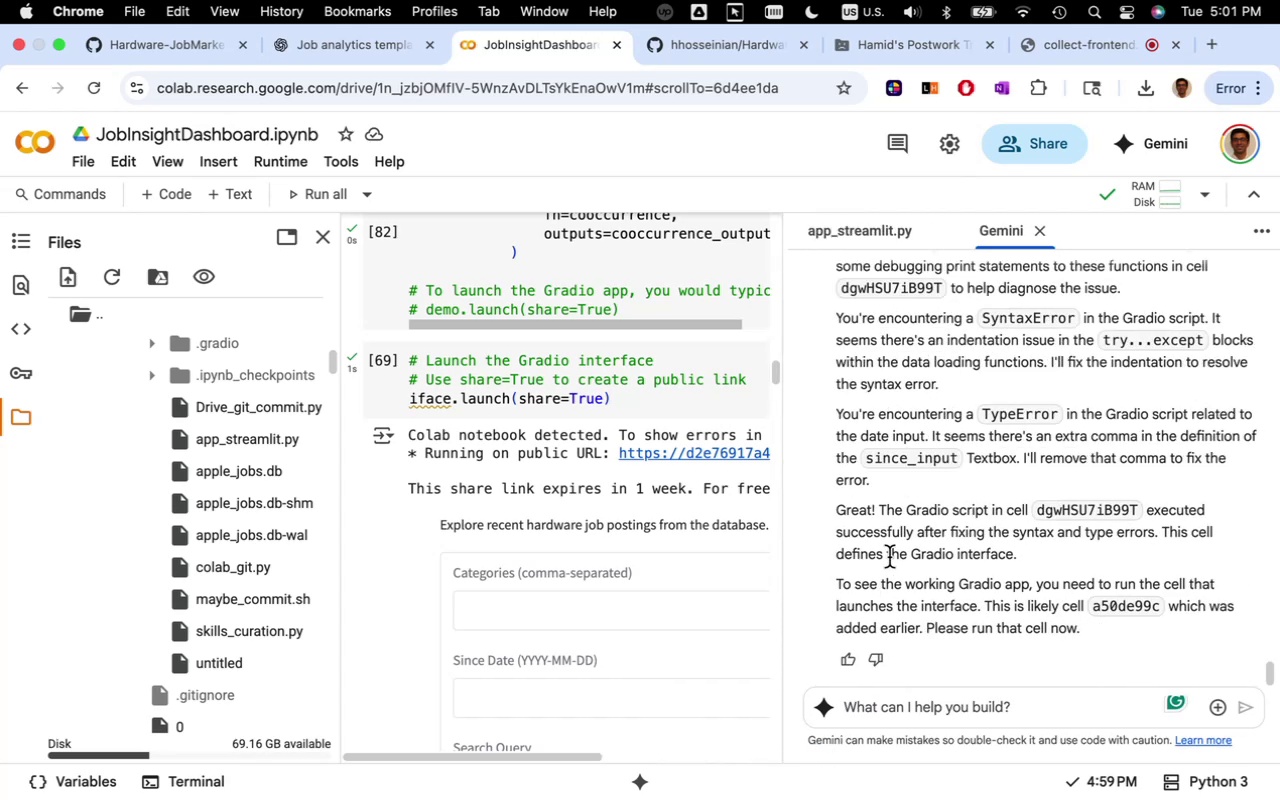 
scroll: coordinate [965, 606], scroll_direction: down, amount: 4.0
 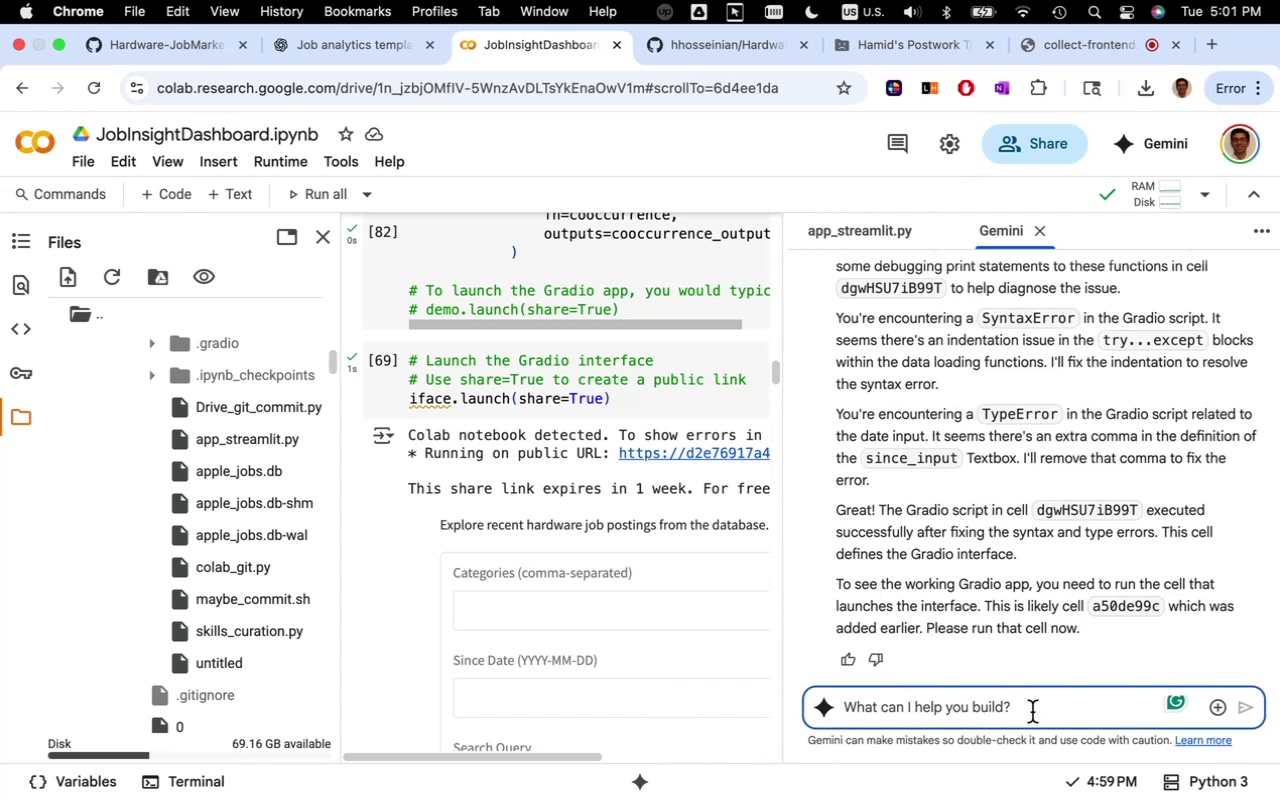 
type(still it is empth)
key(Backspace)
type(y. can you also change the date menu as )
 